 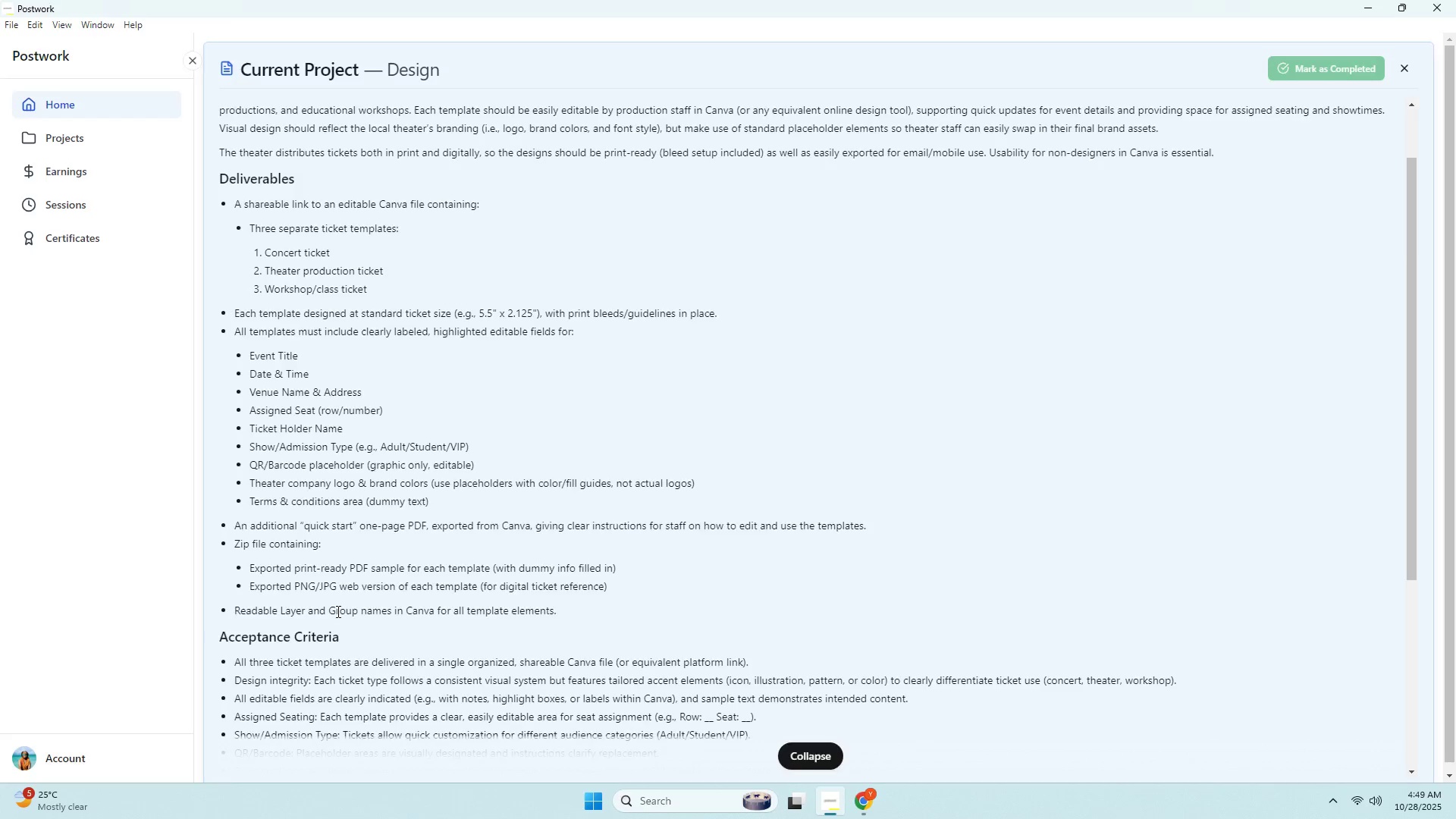 
key(Alt+Tab)
 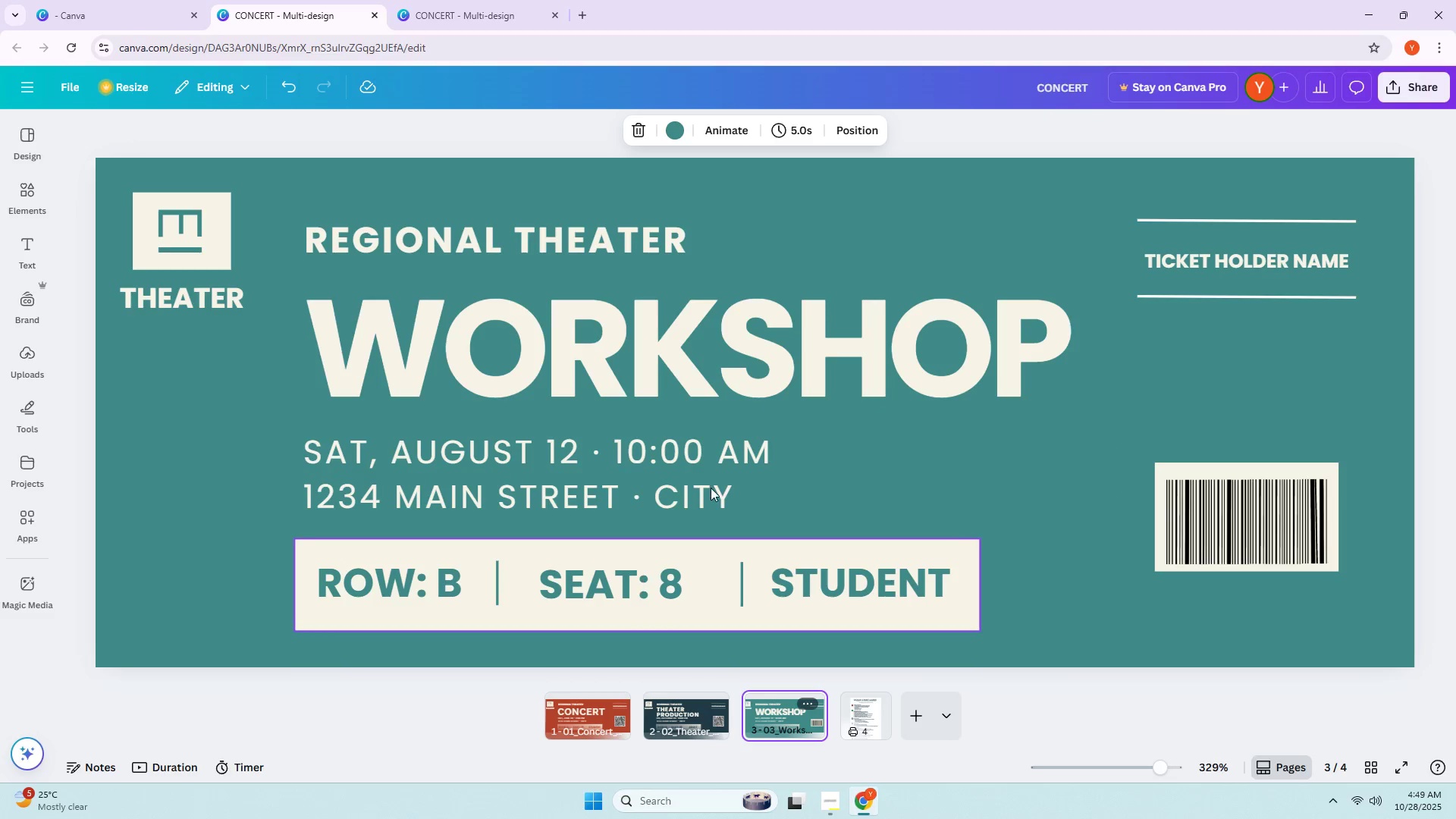 
left_click([826, 344])
 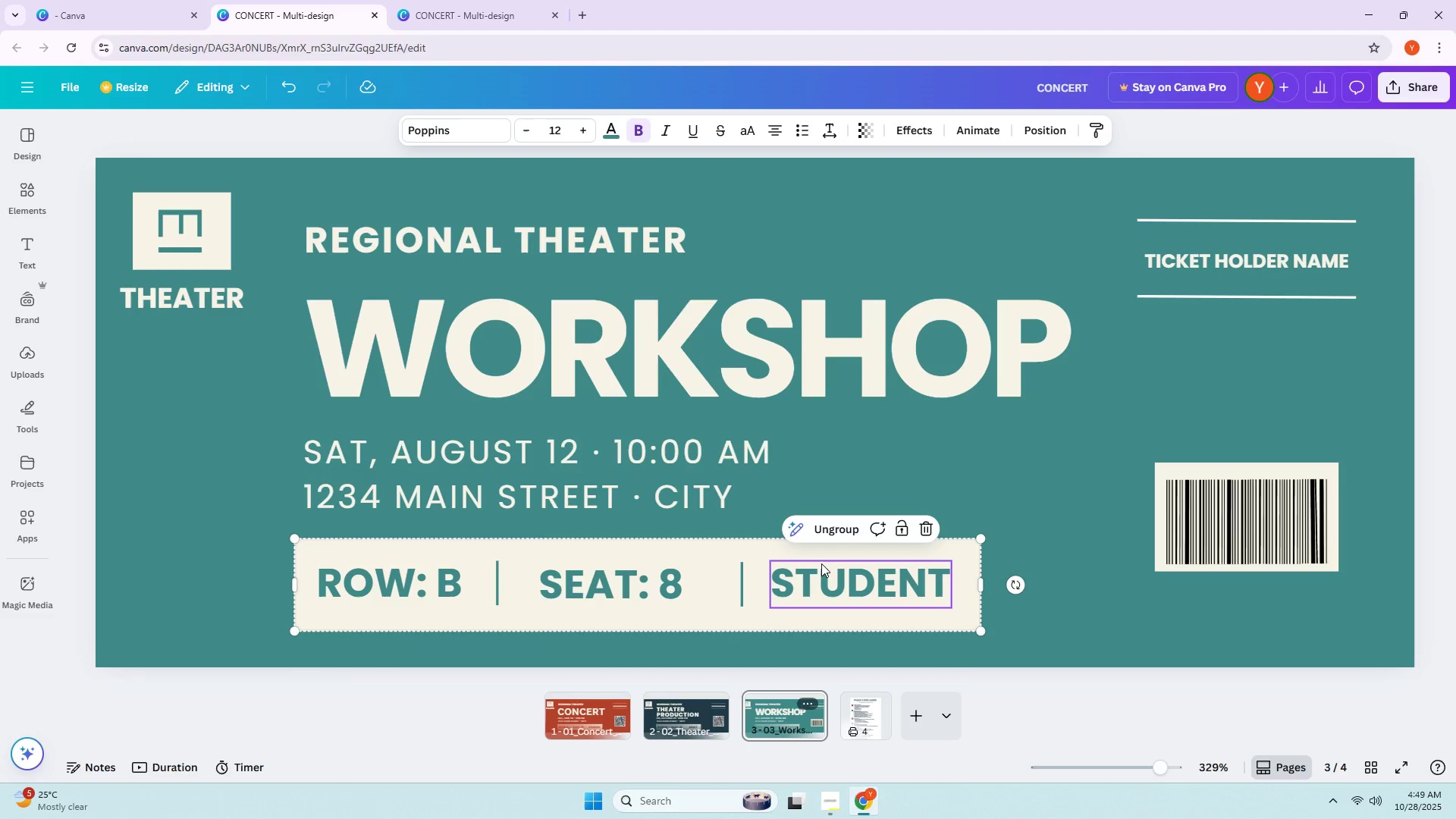 
right_click([821, 562])
 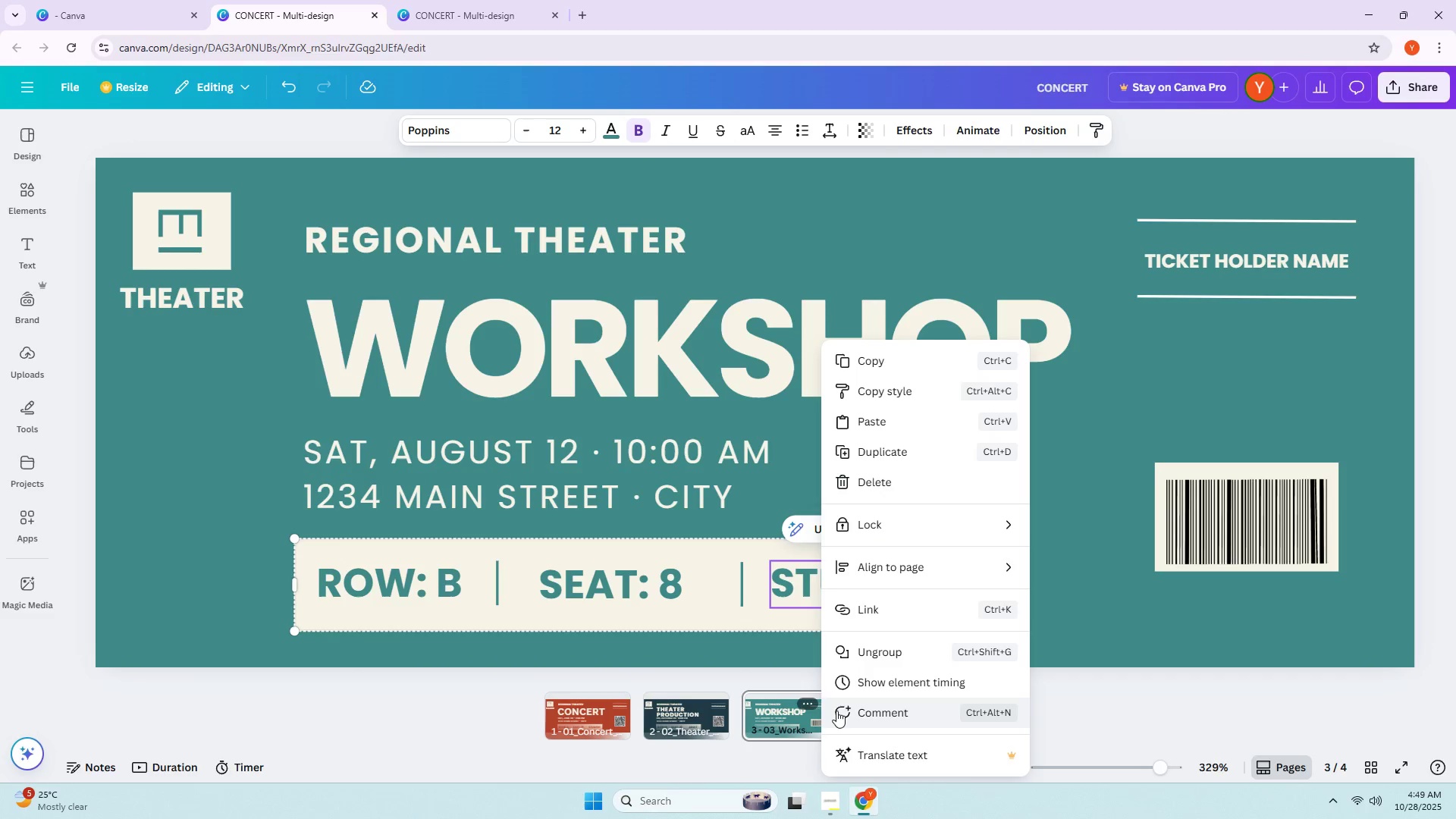 
scroll: coordinate [965, 609], scroll_direction: down, amount: 3.0
 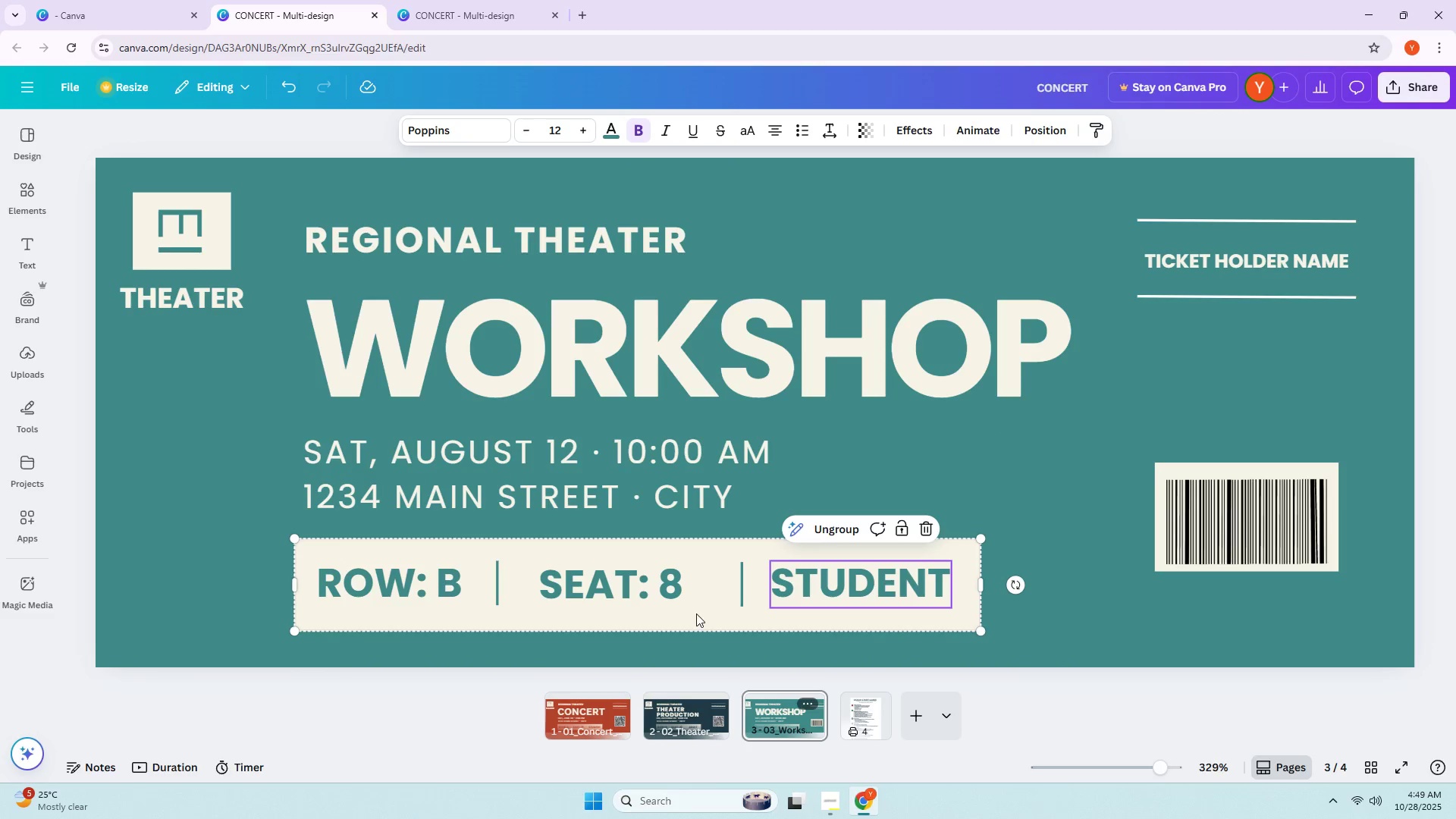 
double_click([815, 613])
 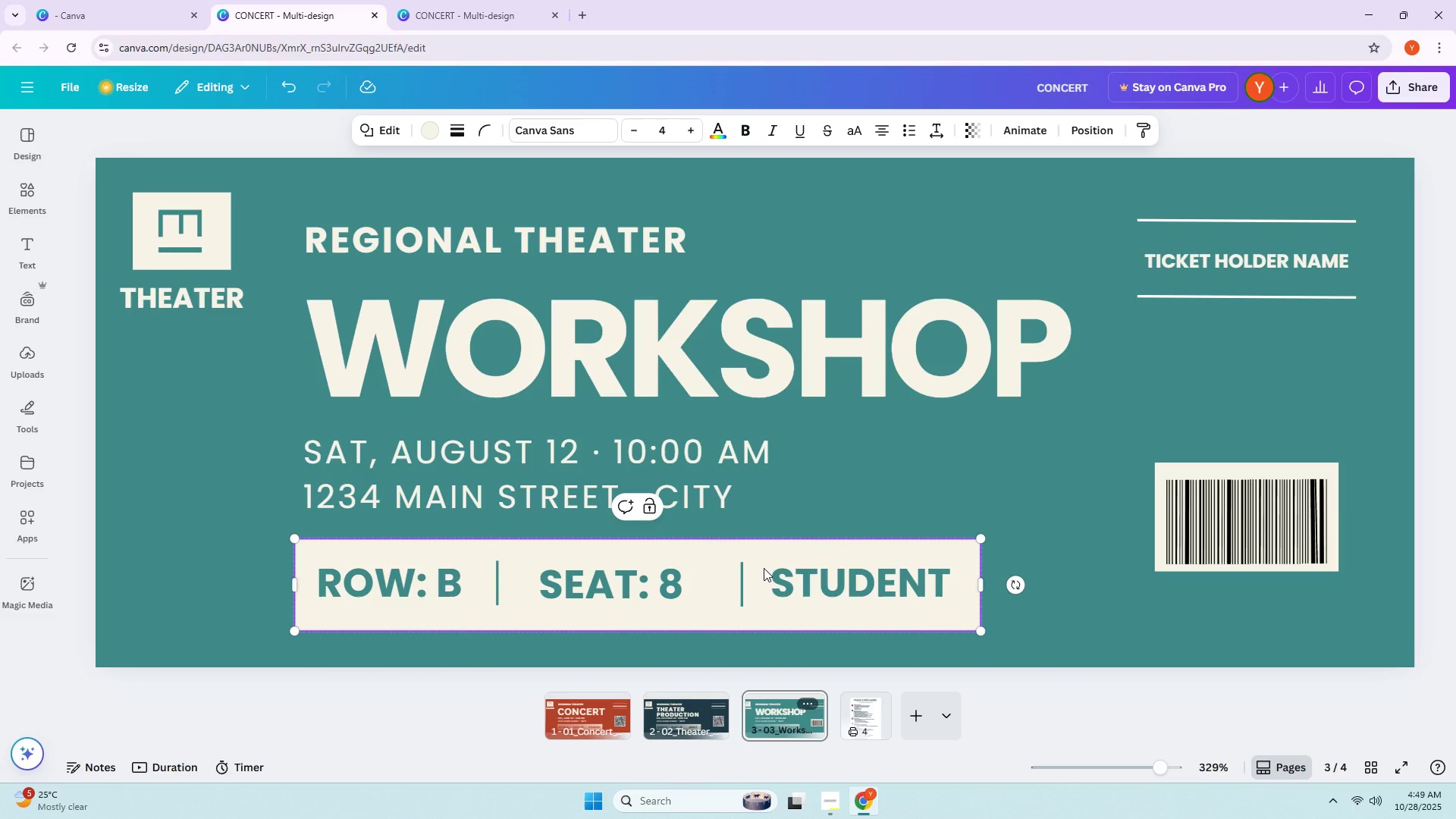 
left_click_drag(start_coordinate=[1028, 607], to_coordinate=[376, 591])
 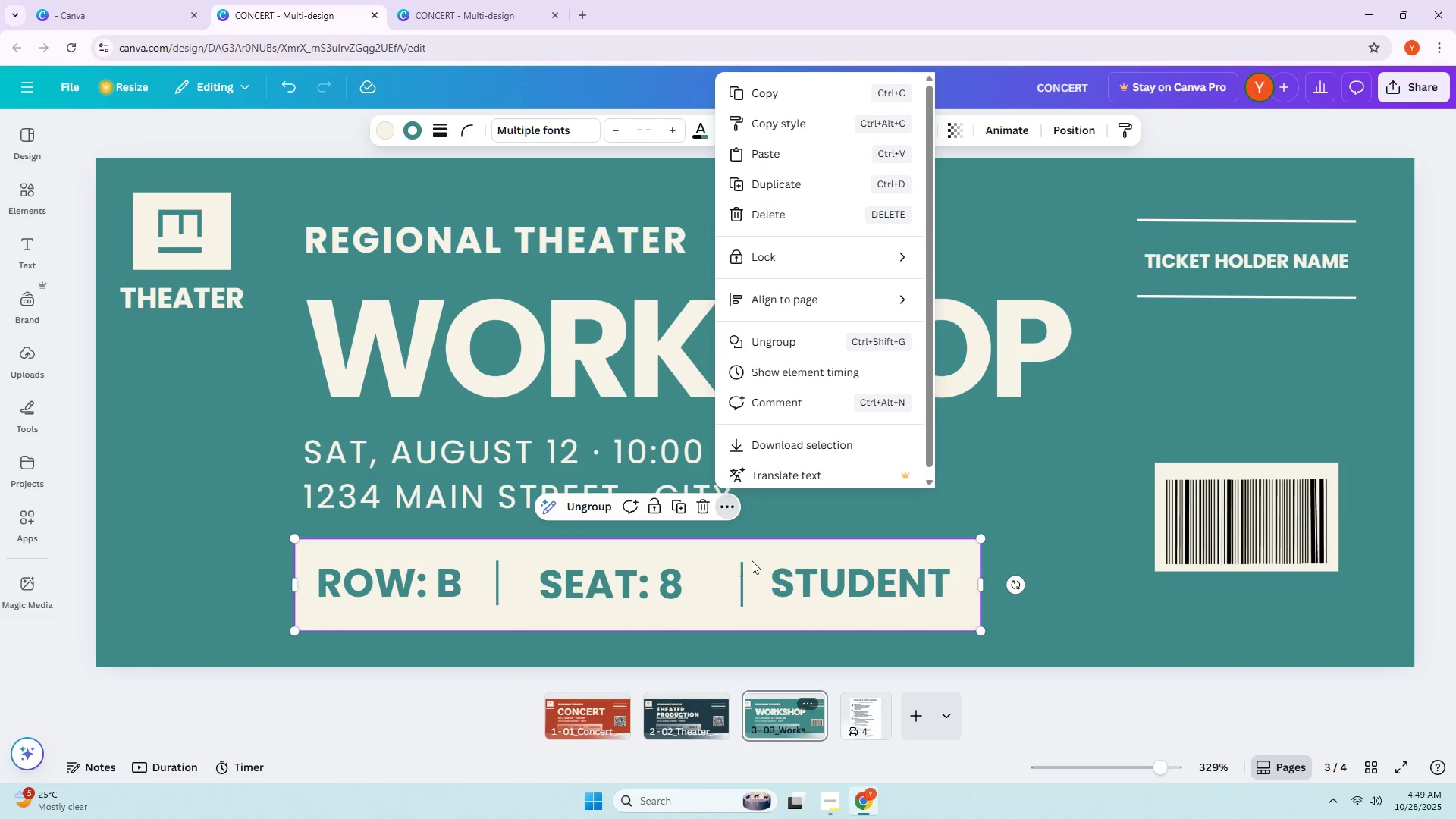 
scroll: coordinate [818, 446], scroll_direction: down, amount: 3.0
 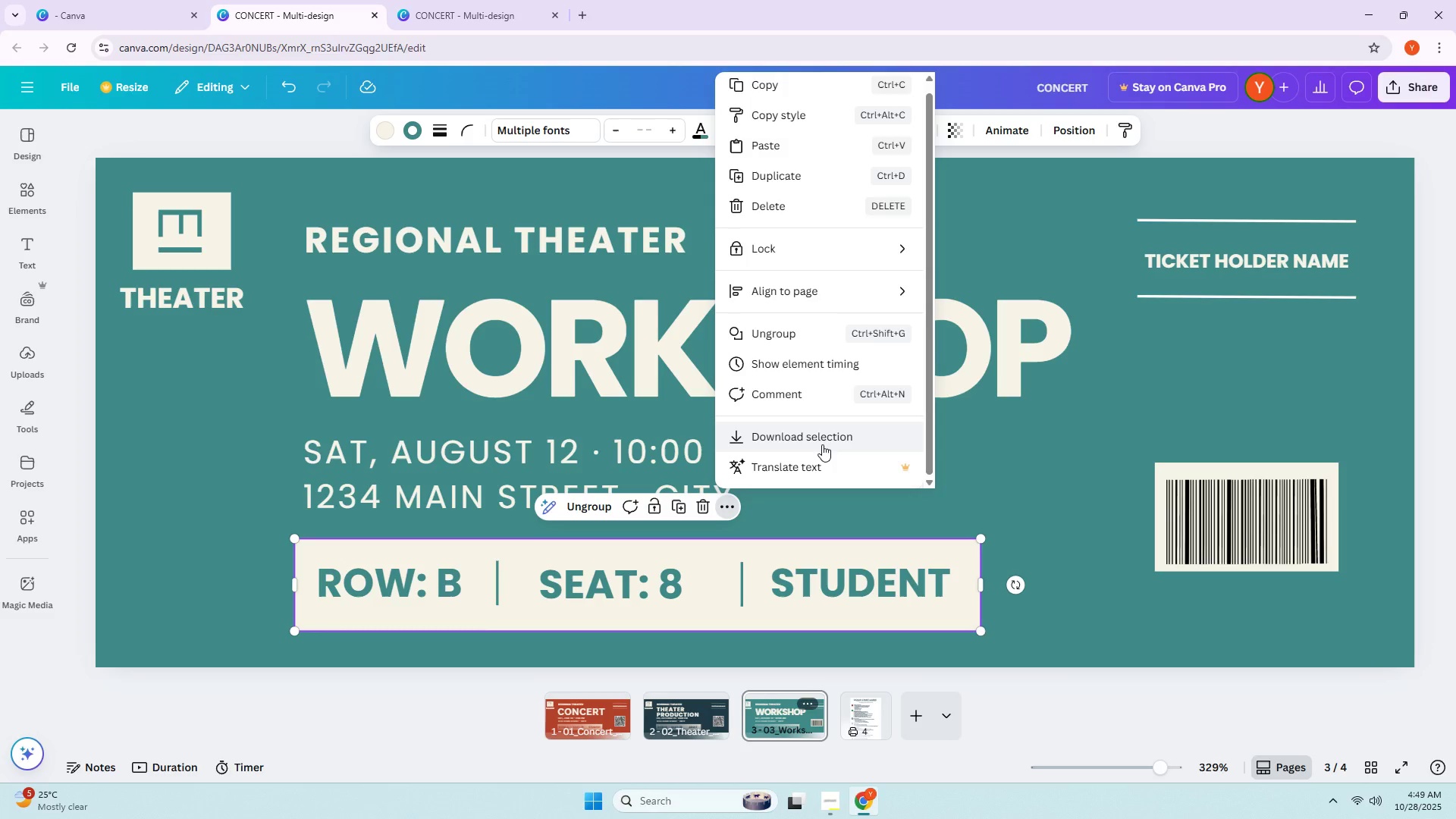 
left_click([822, 444])
 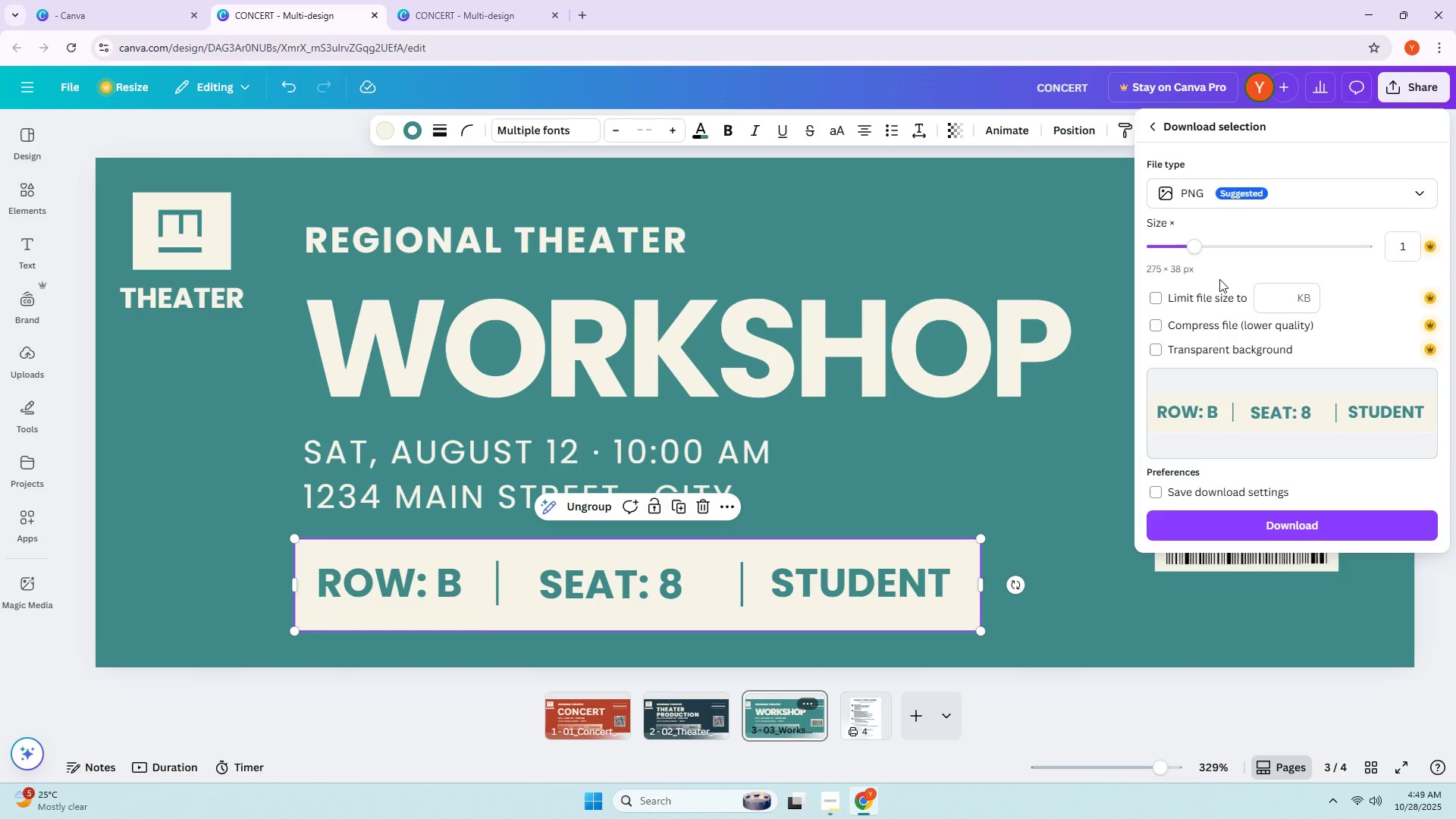 
left_click([1060, 444])
 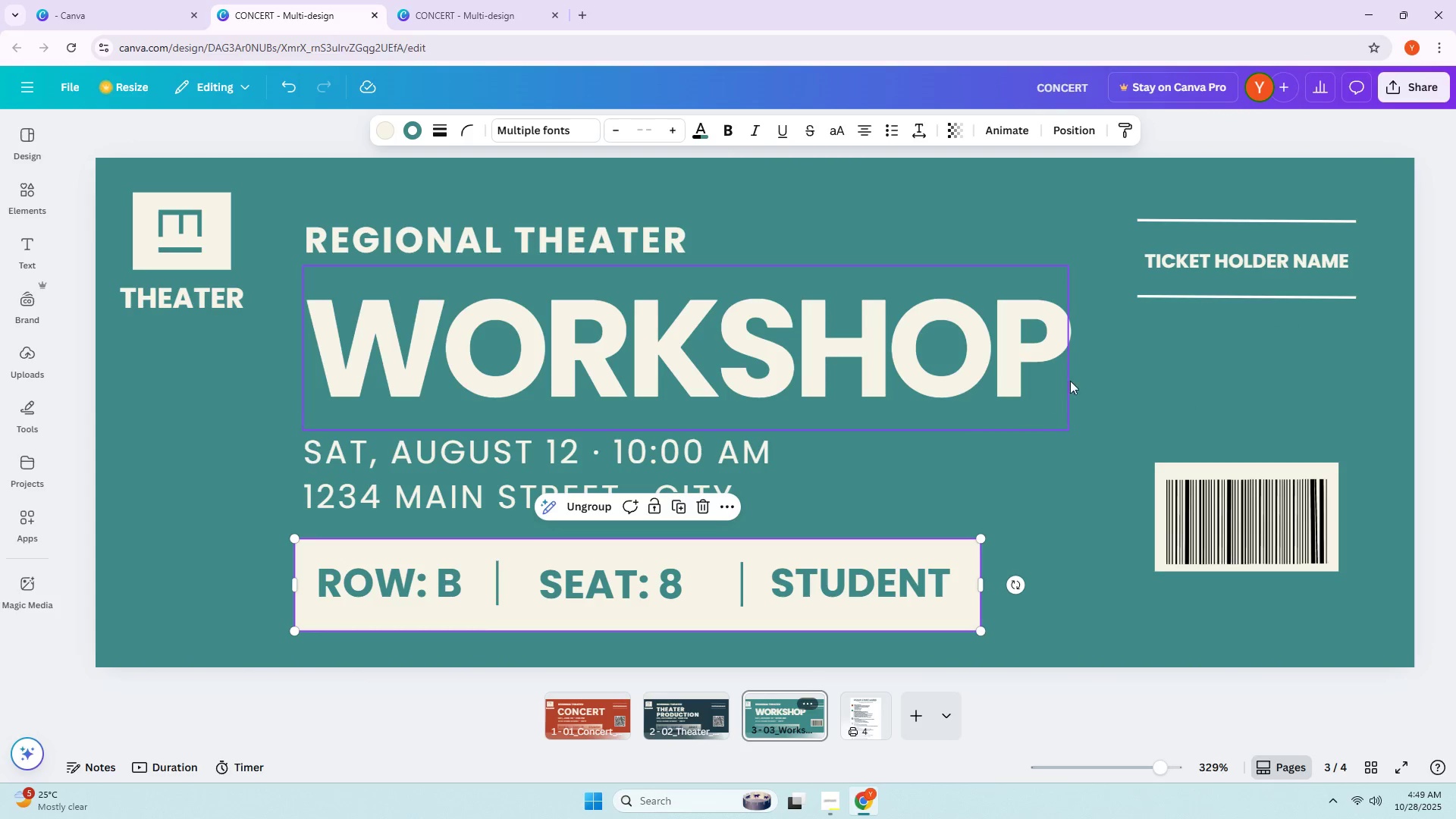 
left_click_drag(start_coordinate=[1089, 374], to_coordinate=[280, 366])
 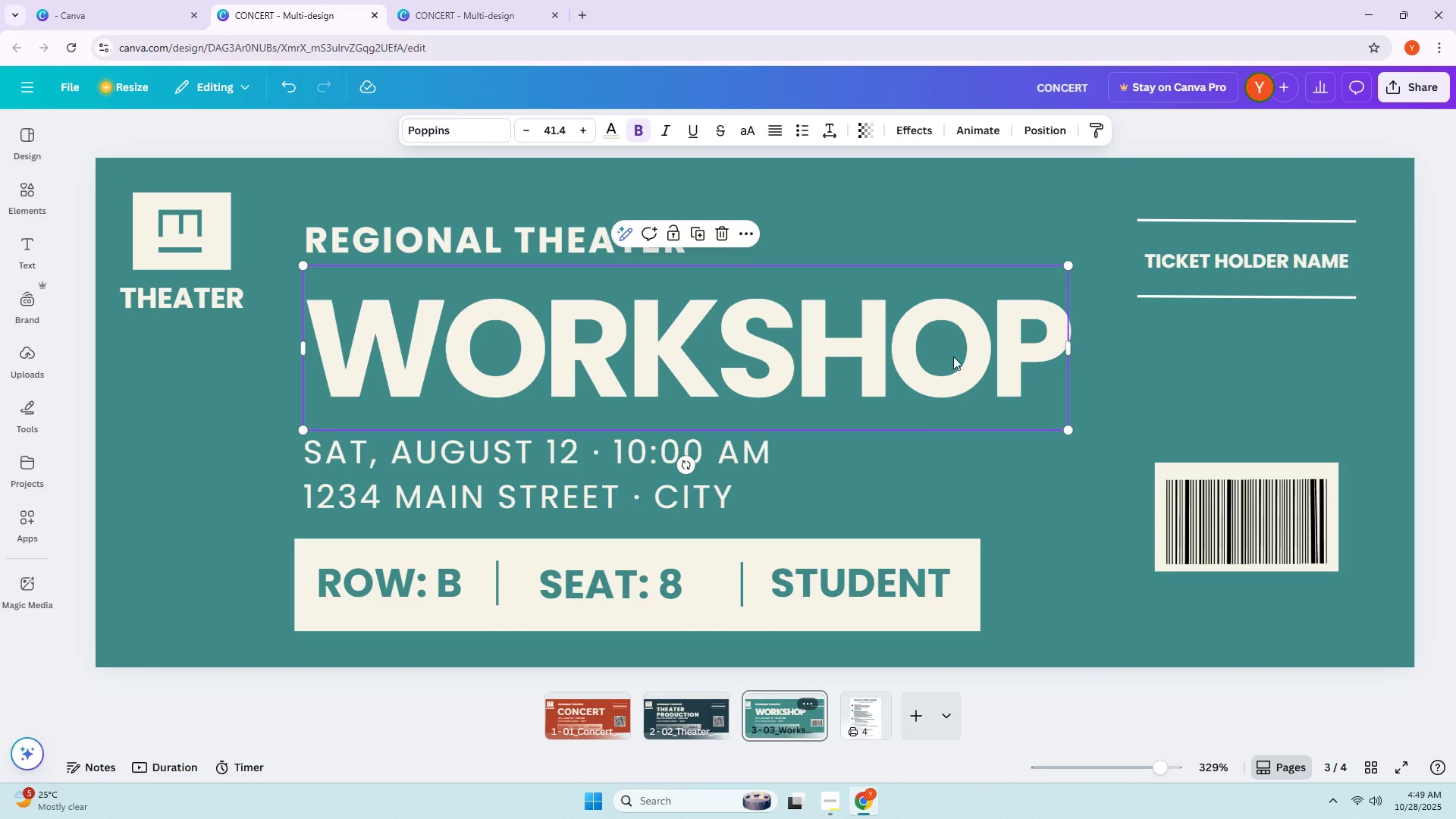 
left_click([745, 233])
 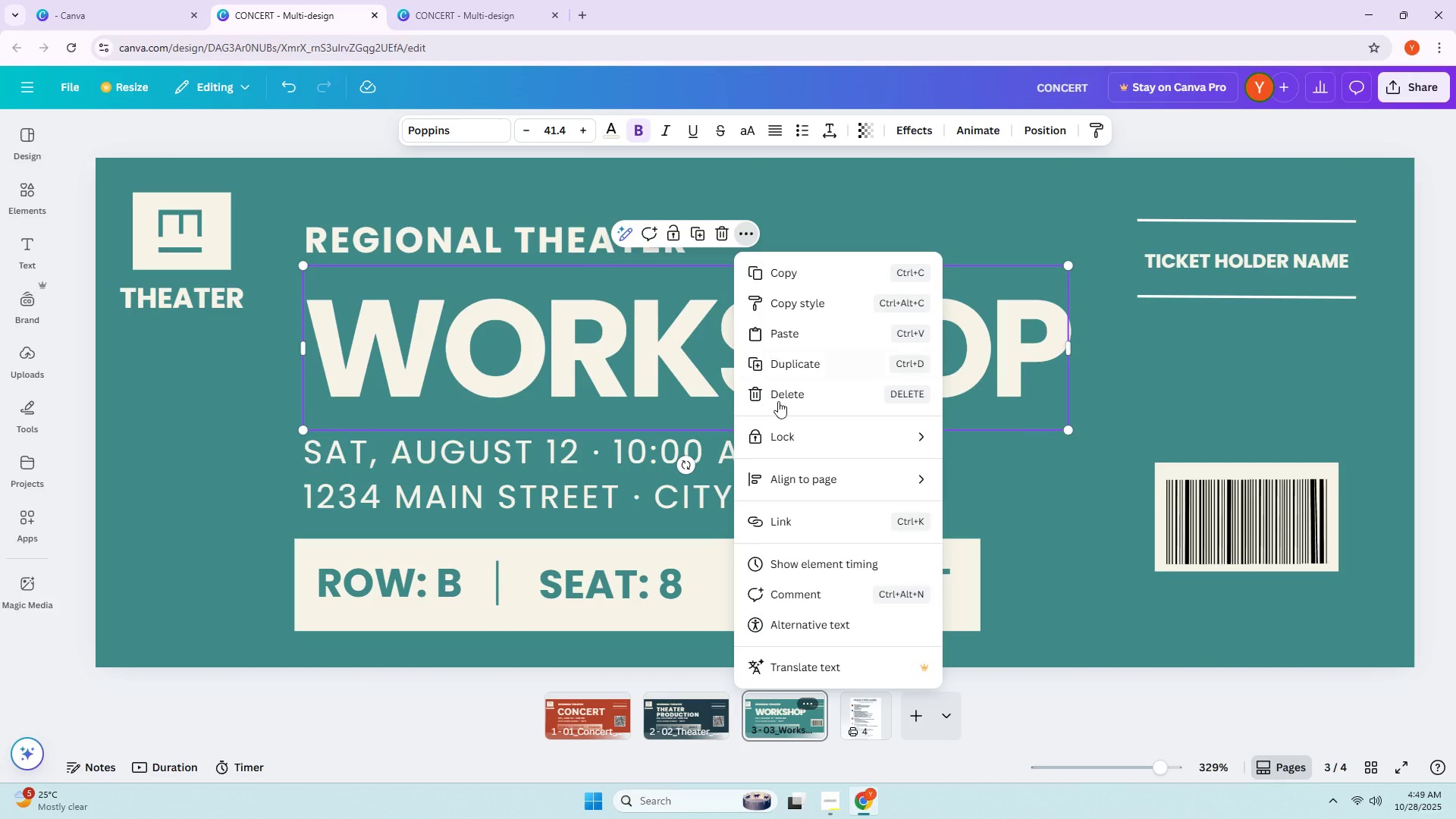 
scroll: coordinate [830, 598], scroll_direction: down, amount: 3.0
 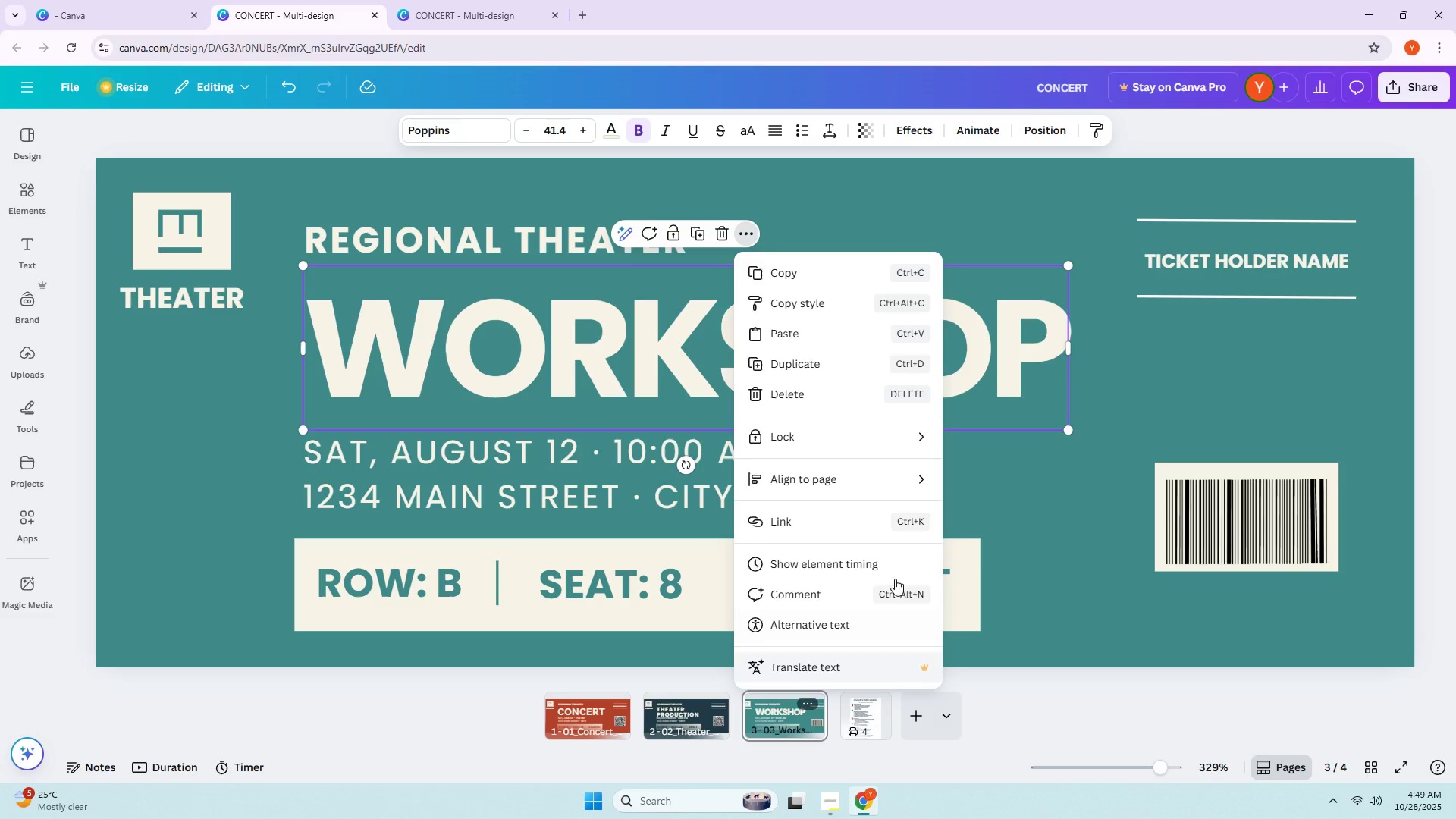 
left_click([1128, 490])
 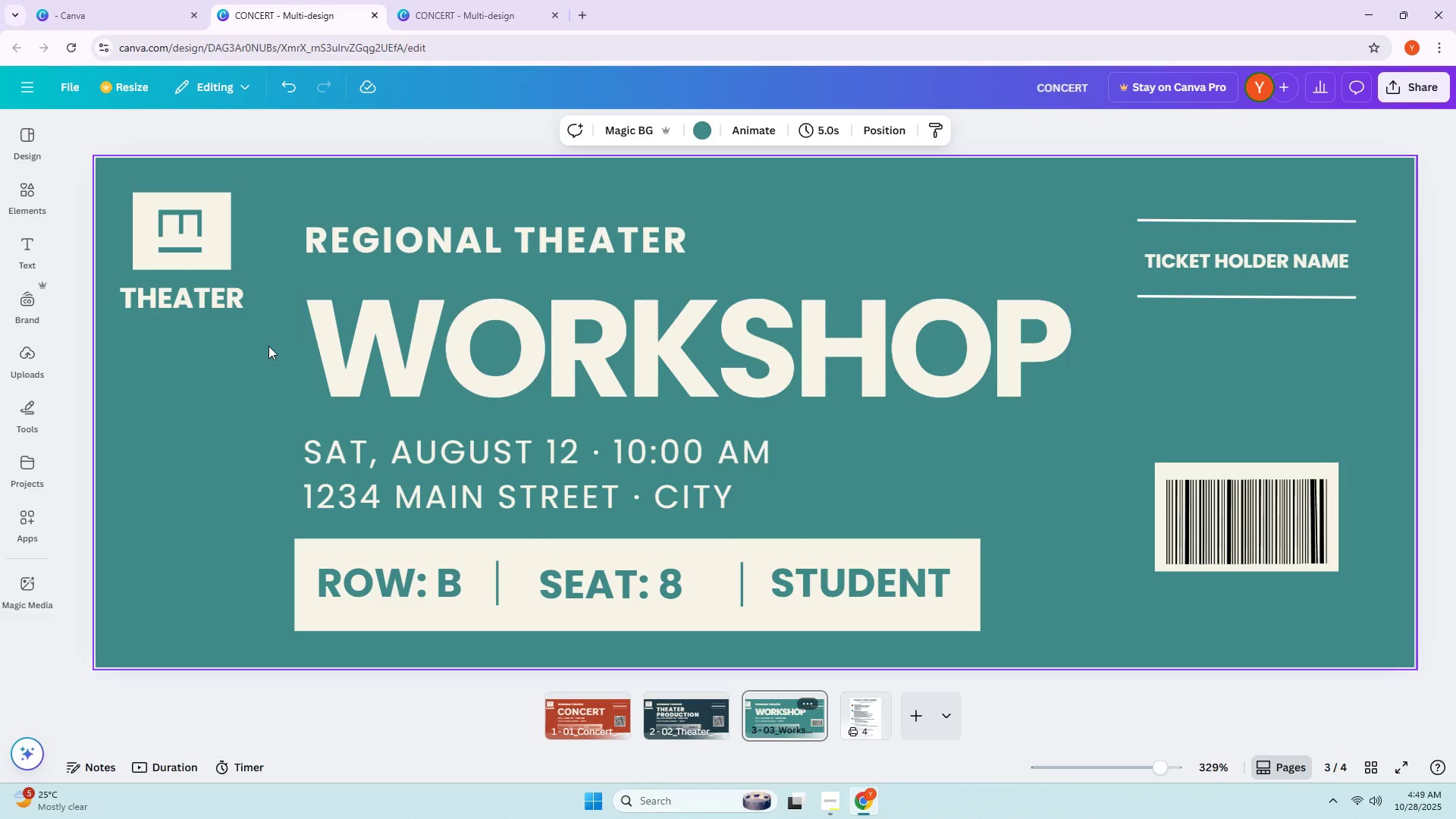 
left_click_drag(start_coordinate=[241, 366], to_coordinate=[415, 263])
 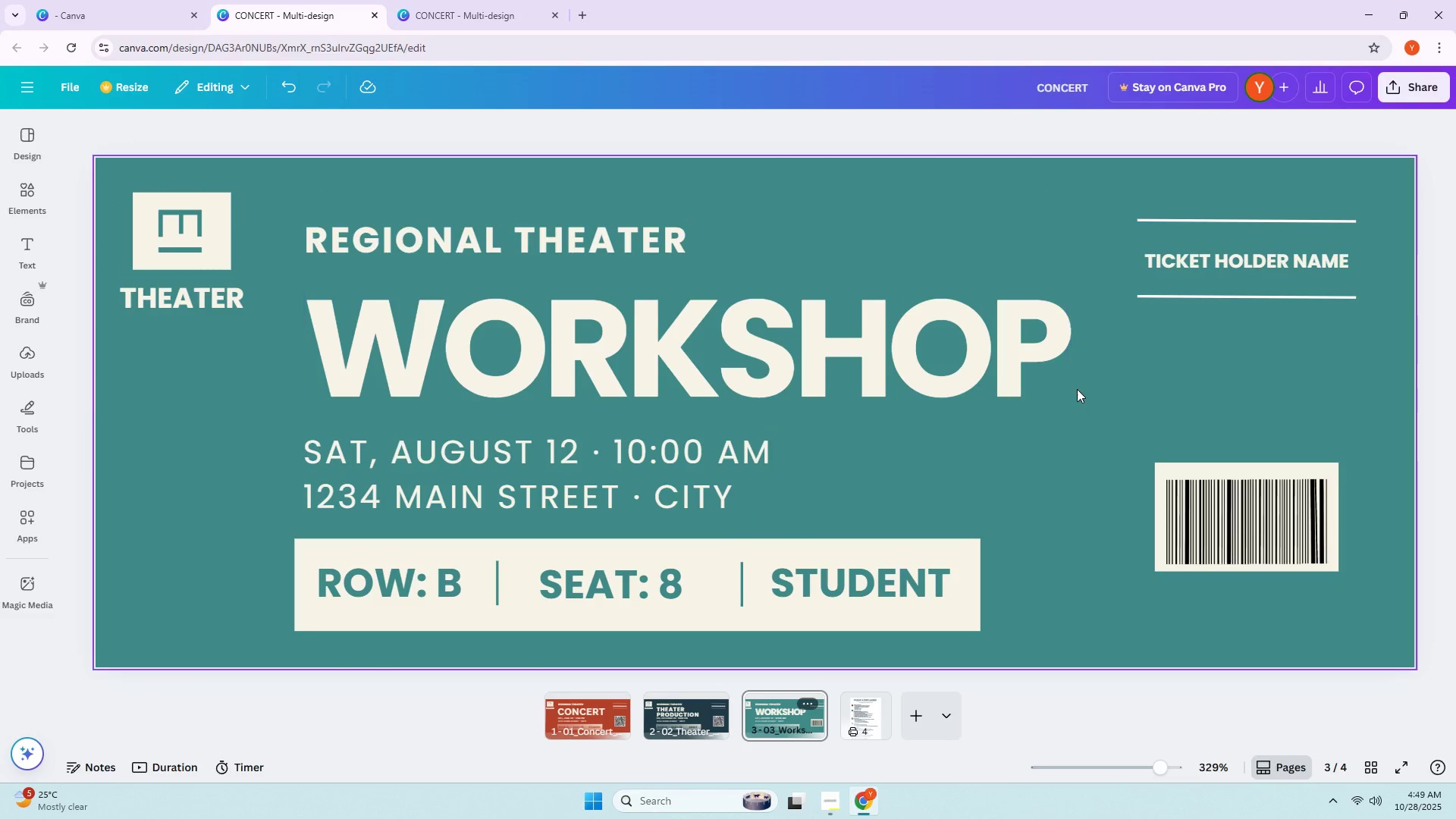 
left_click_drag(start_coordinate=[1096, 376], to_coordinate=[457, 217])
 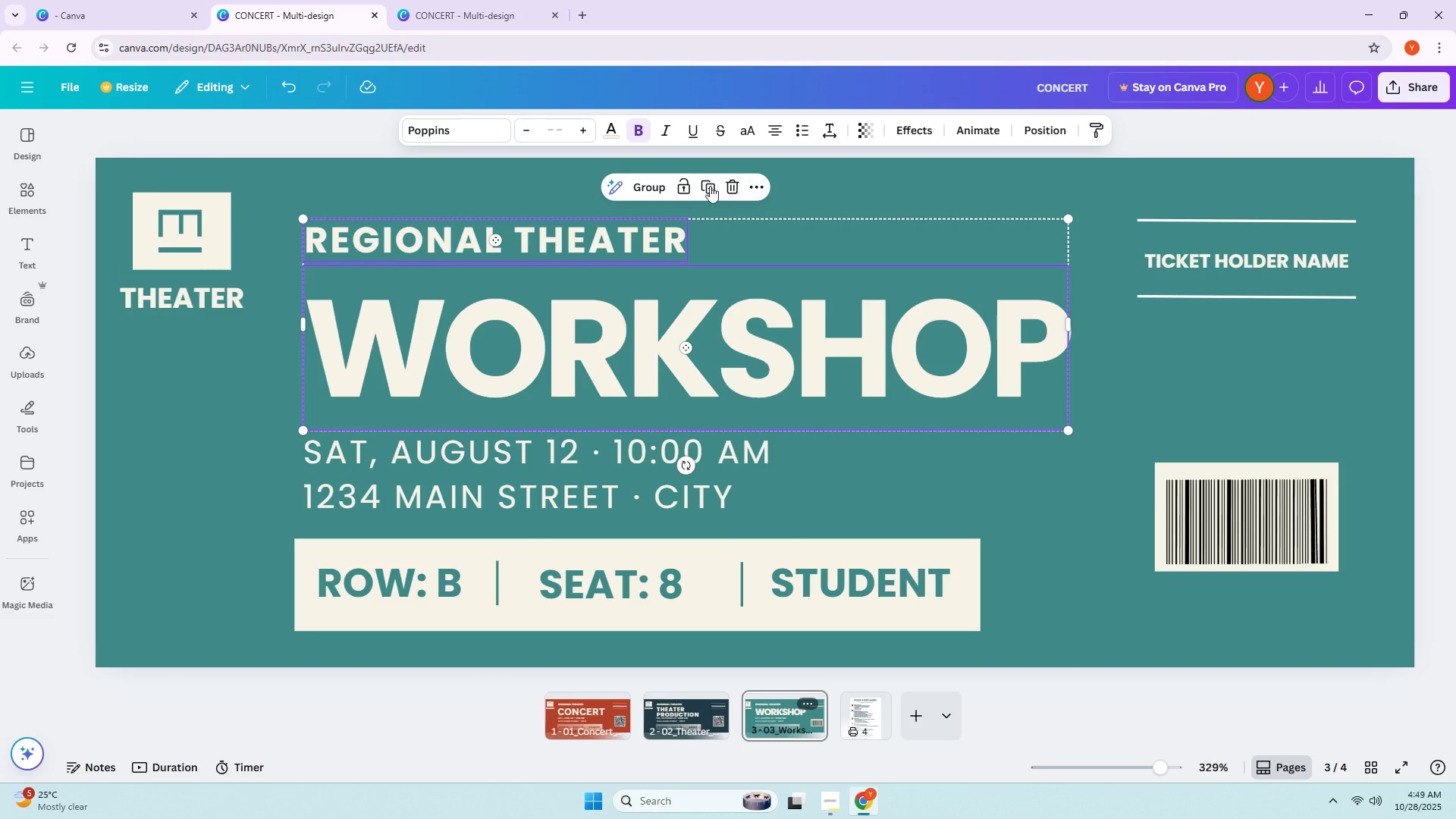 
left_click([645, 184])
 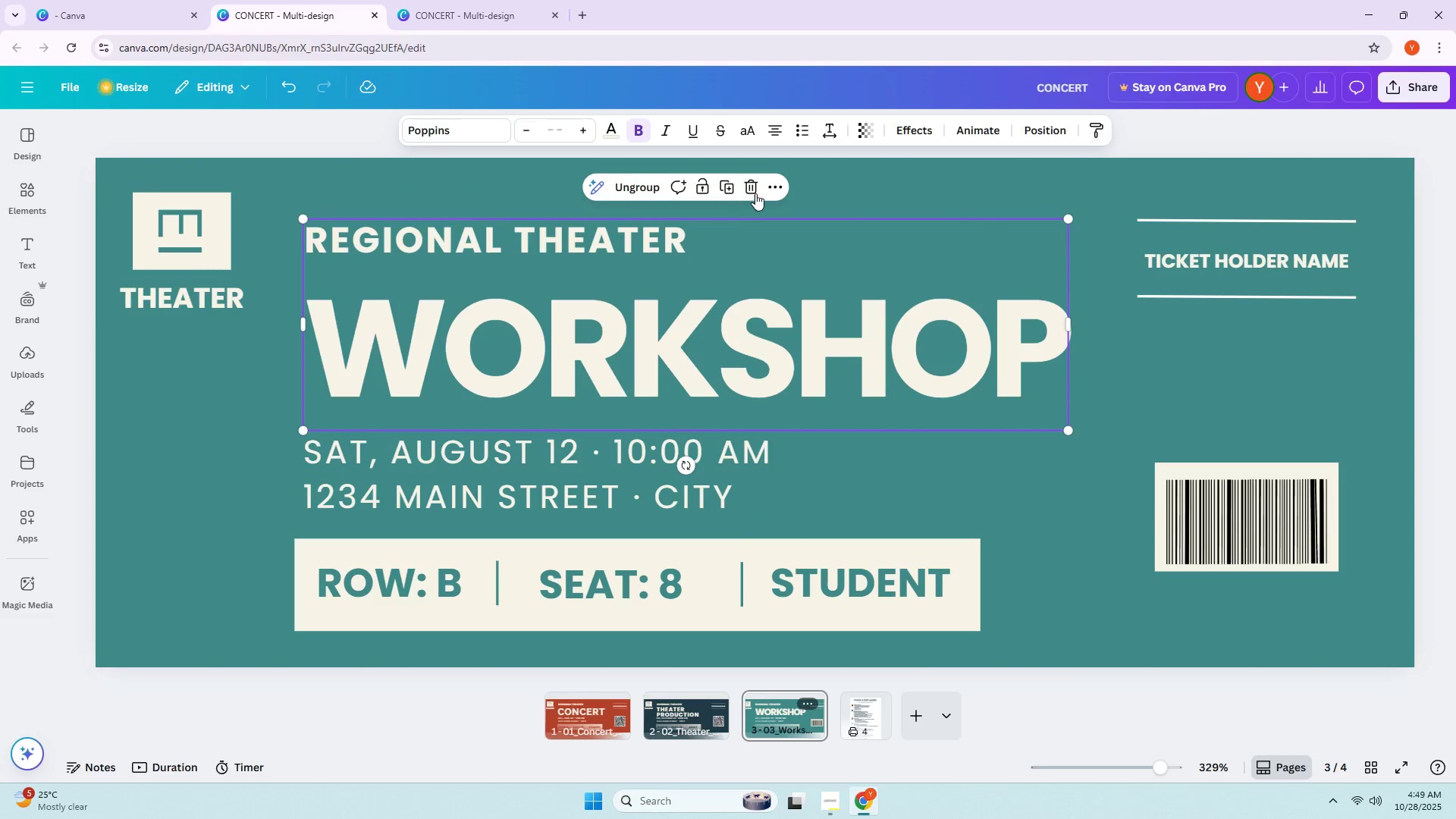 
left_click([770, 190])
 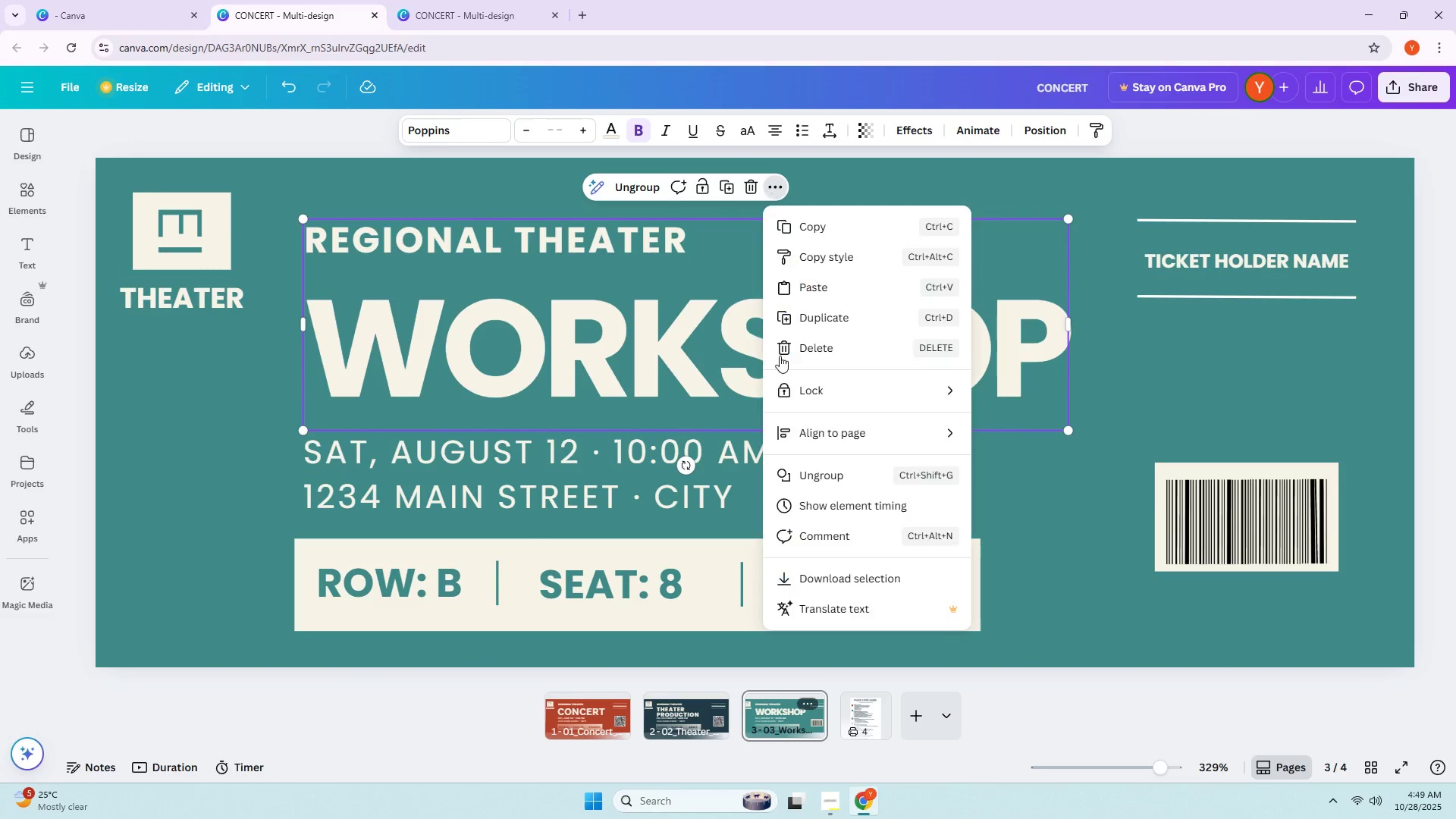 
scroll: coordinate [836, 469], scroll_direction: down, amount: 3.0
 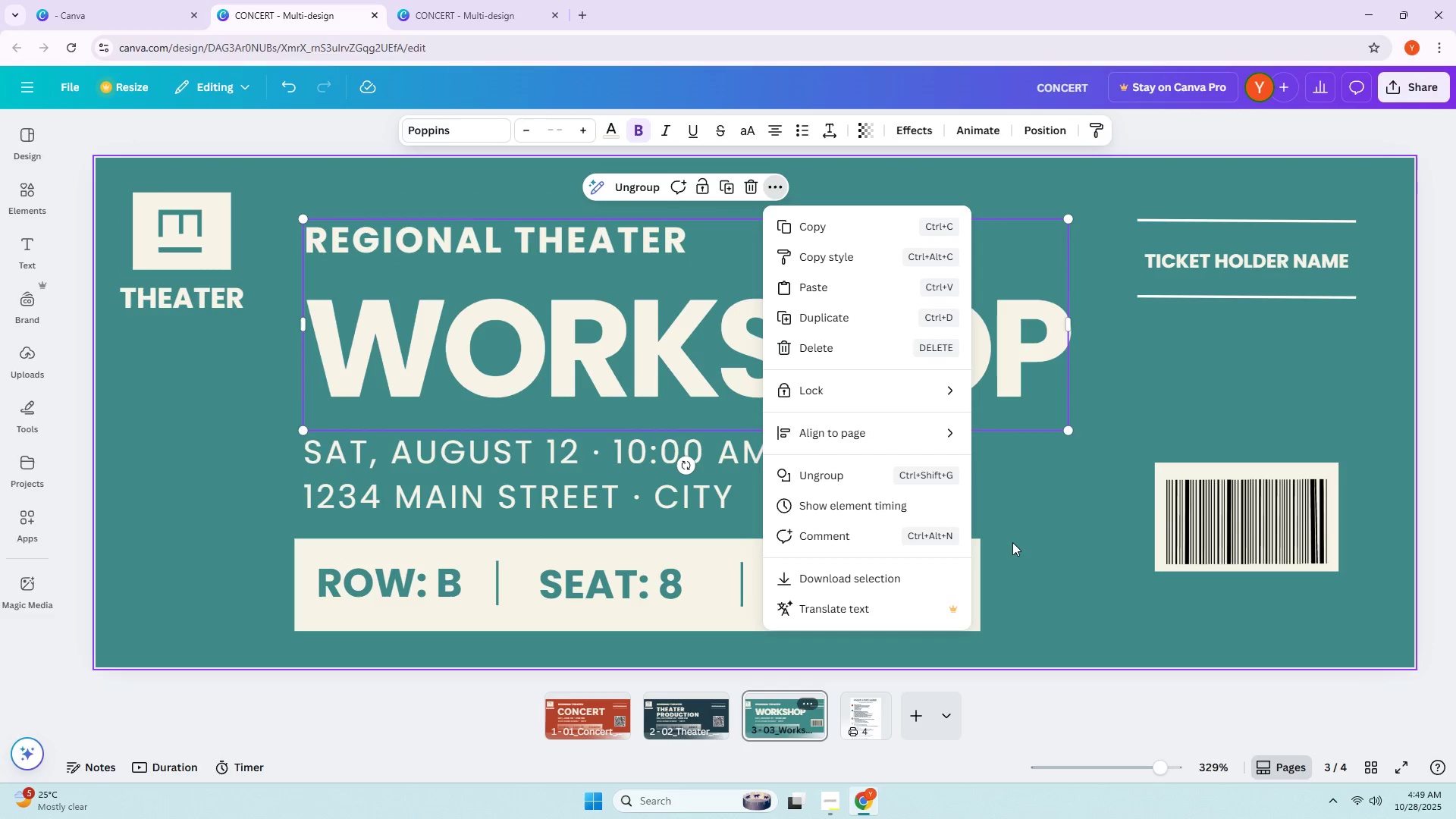 
left_click([1012, 542])
 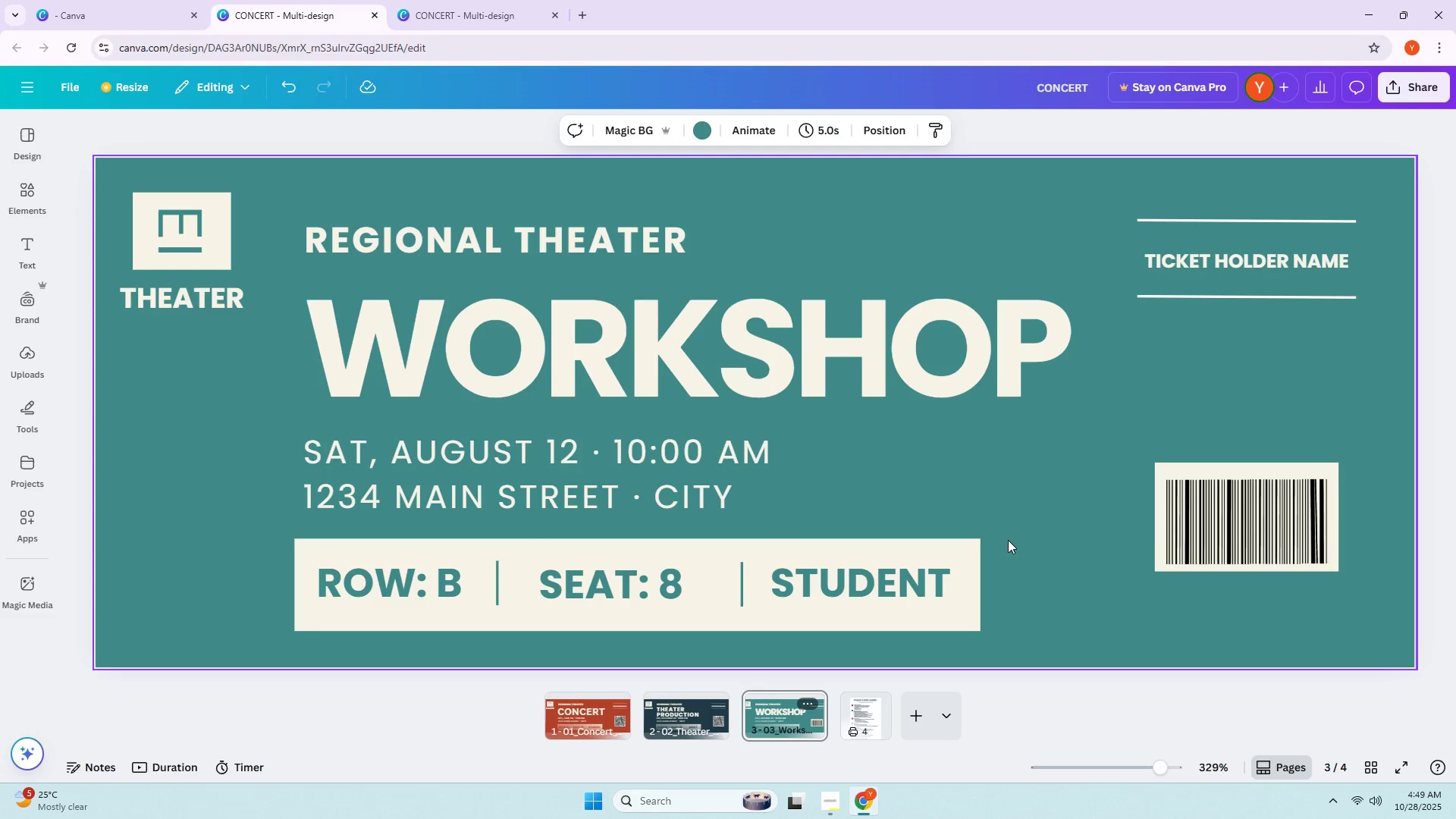 
wait(6.26)
 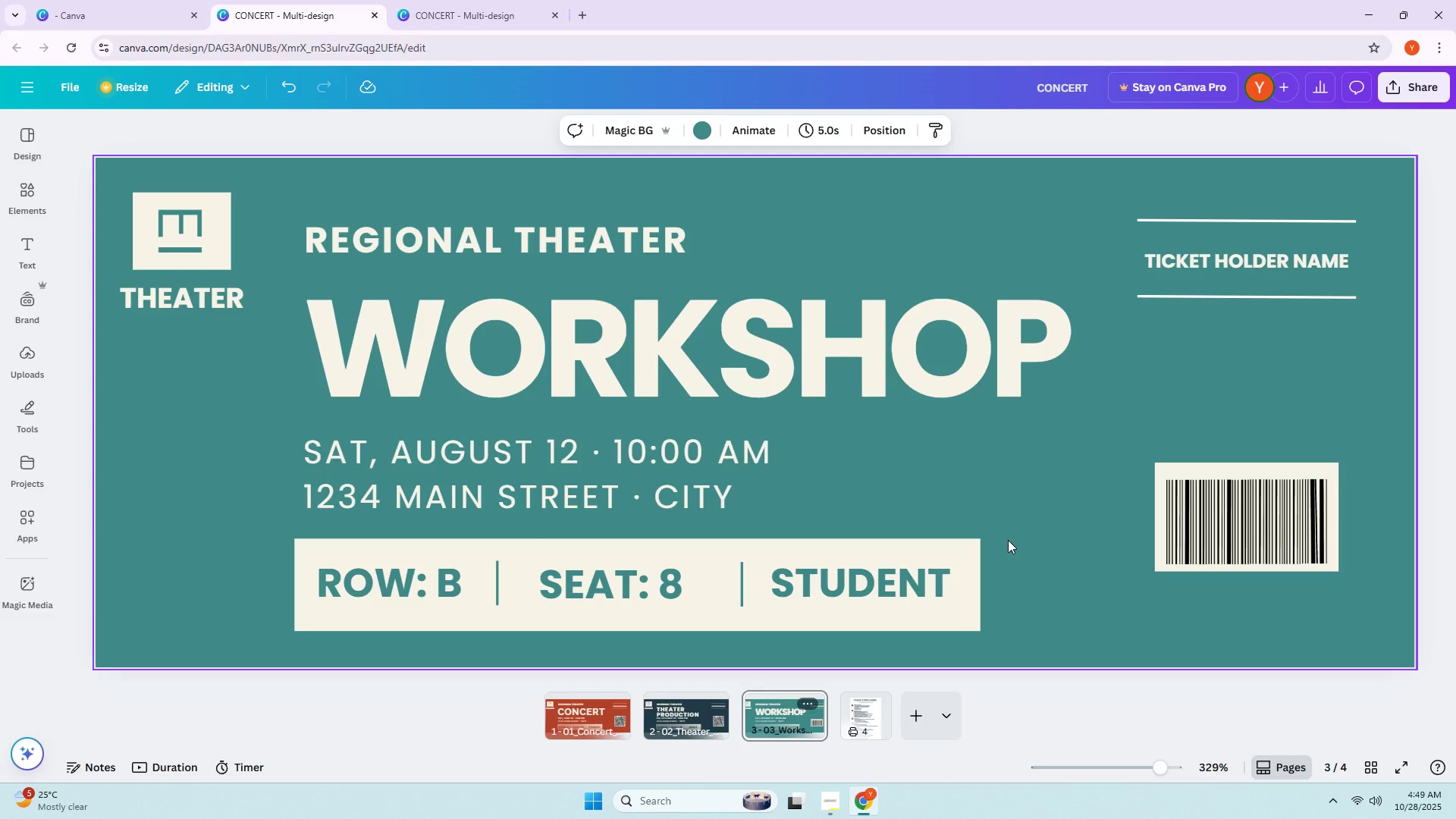 
left_click([1008, 540])
 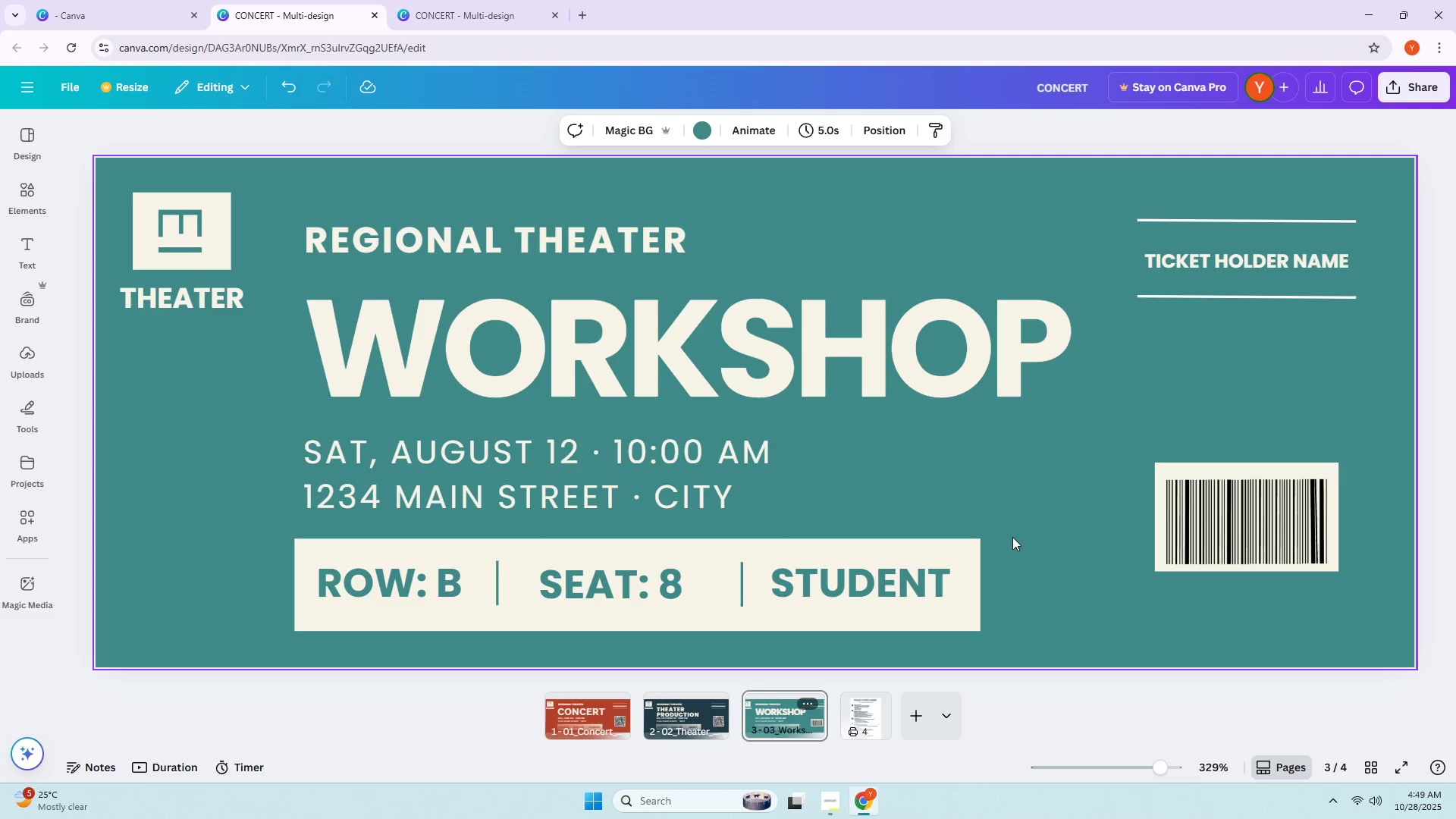 
scroll: coordinate [1011, 527], scroll_direction: down, amount: 2.0
 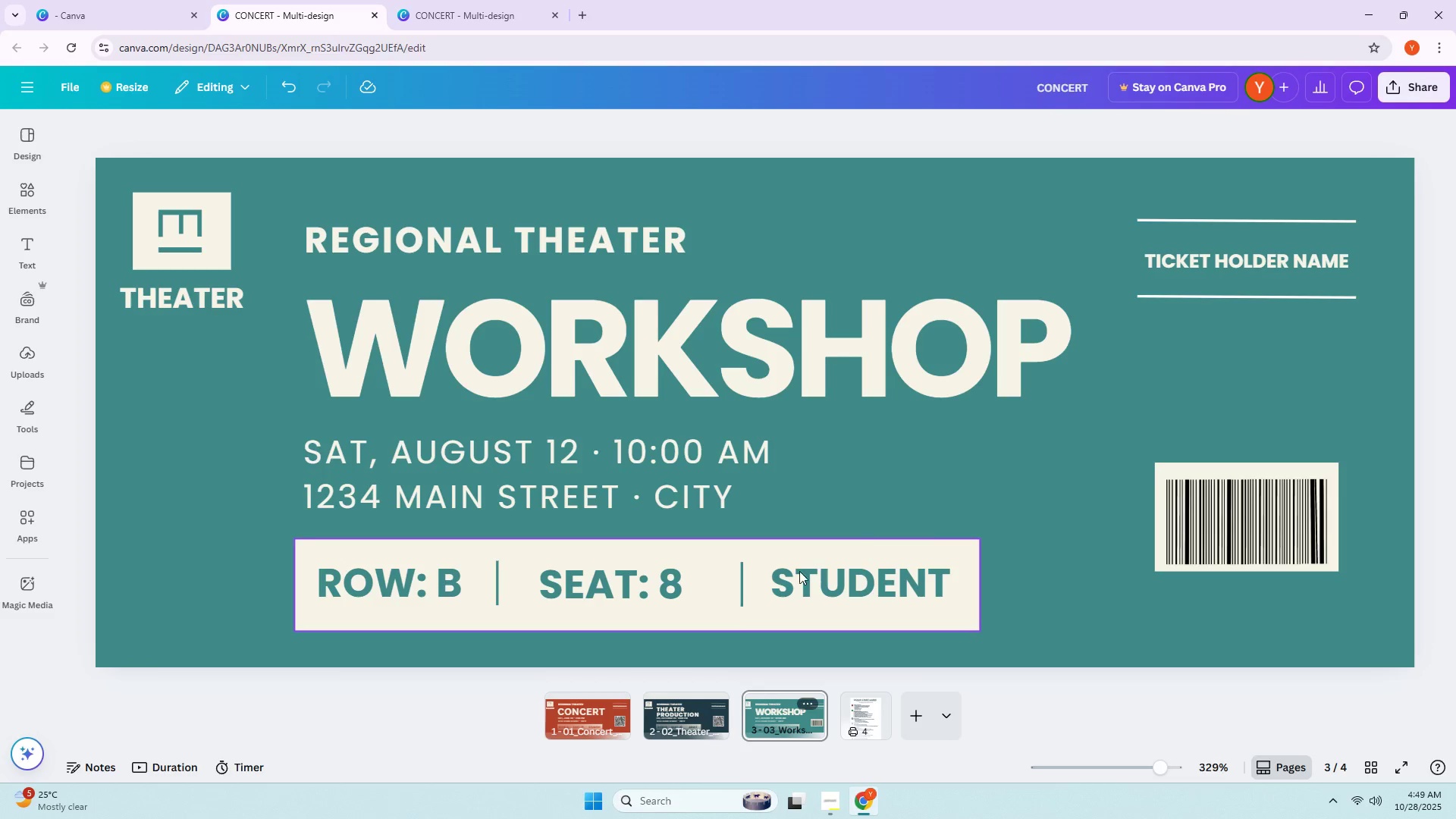 
left_click([700, 717])
 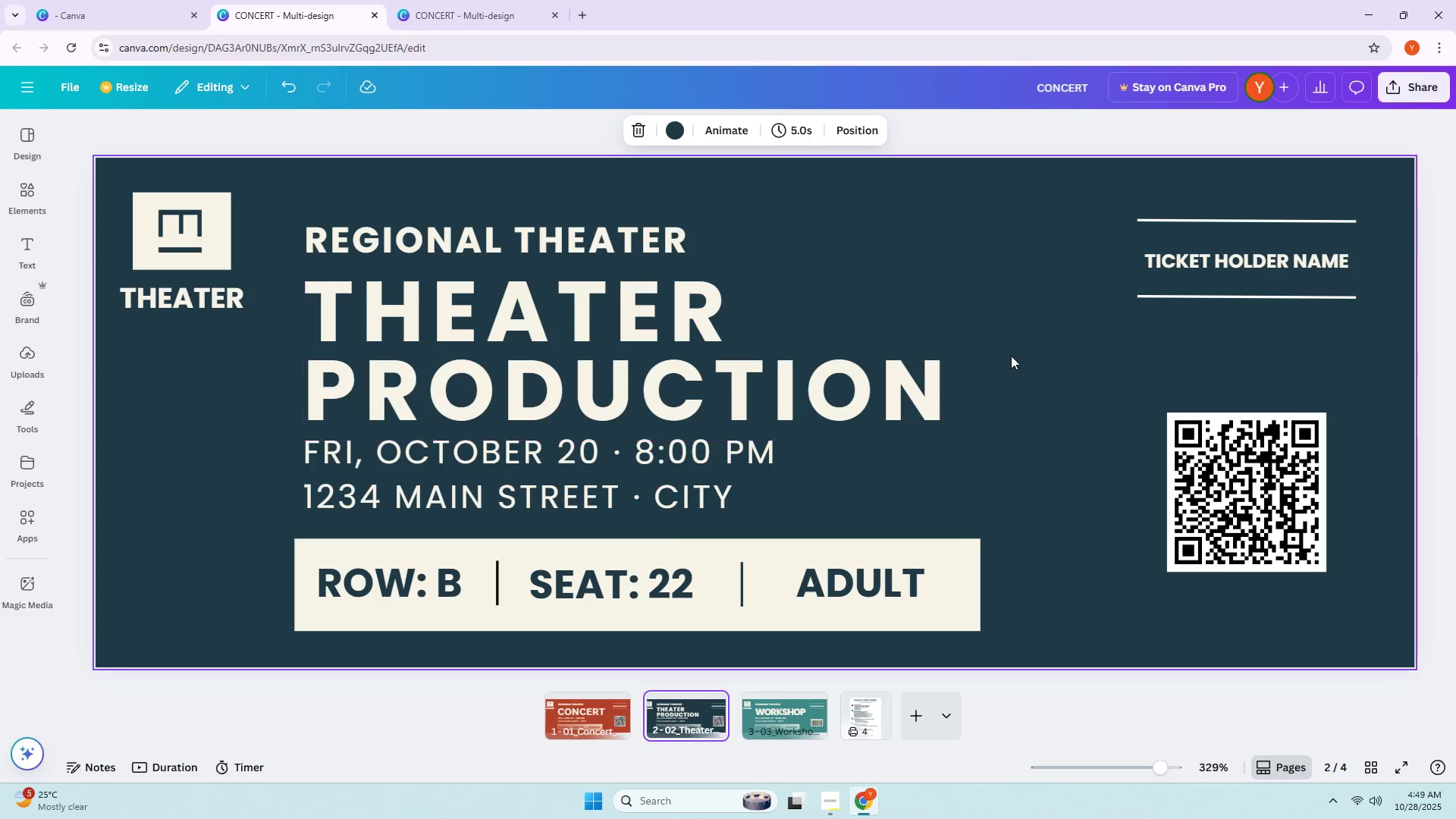 
left_click_drag(start_coordinate=[997, 372], to_coordinate=[418, 225])
 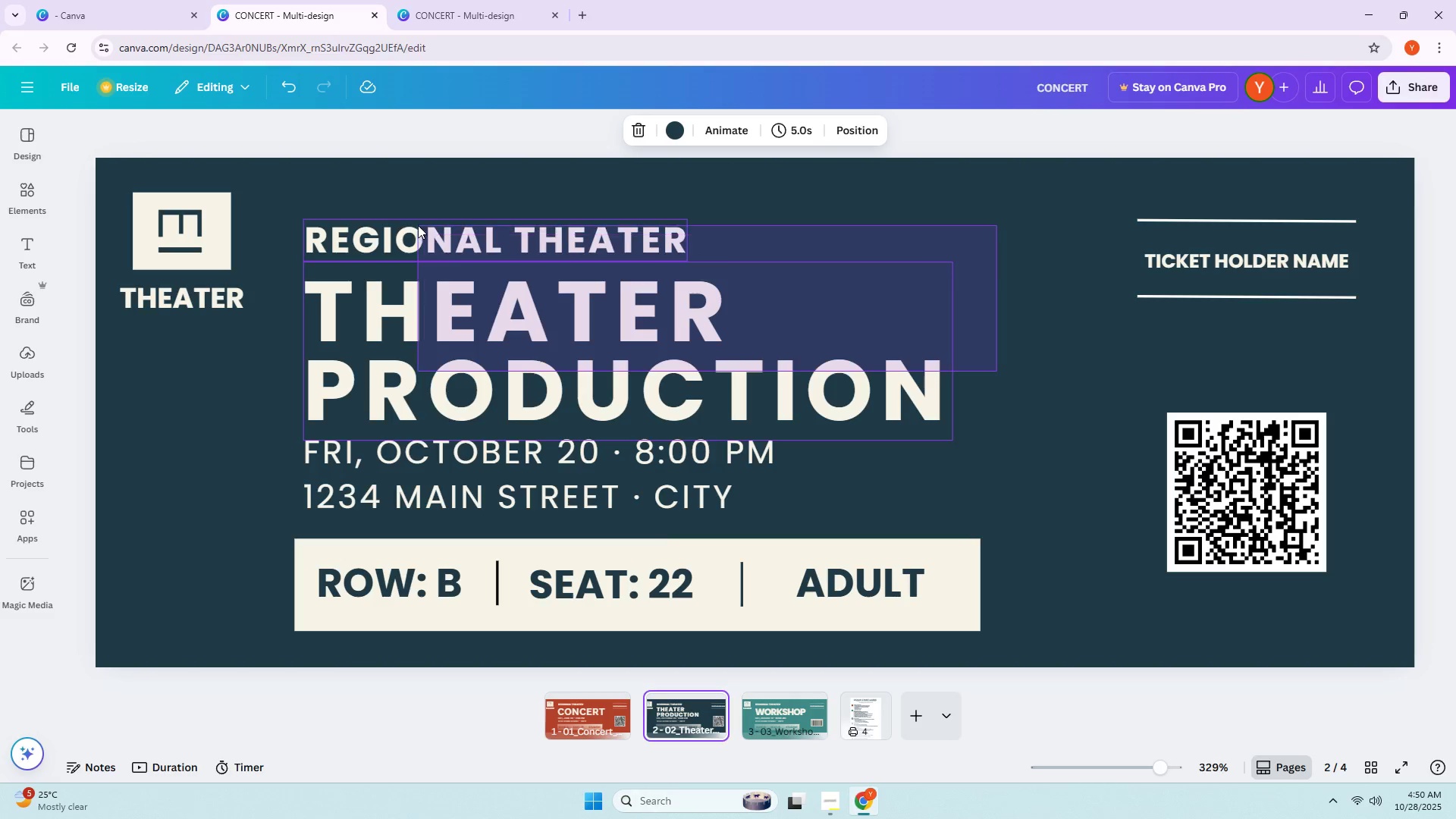 
left_click([418, 225])
 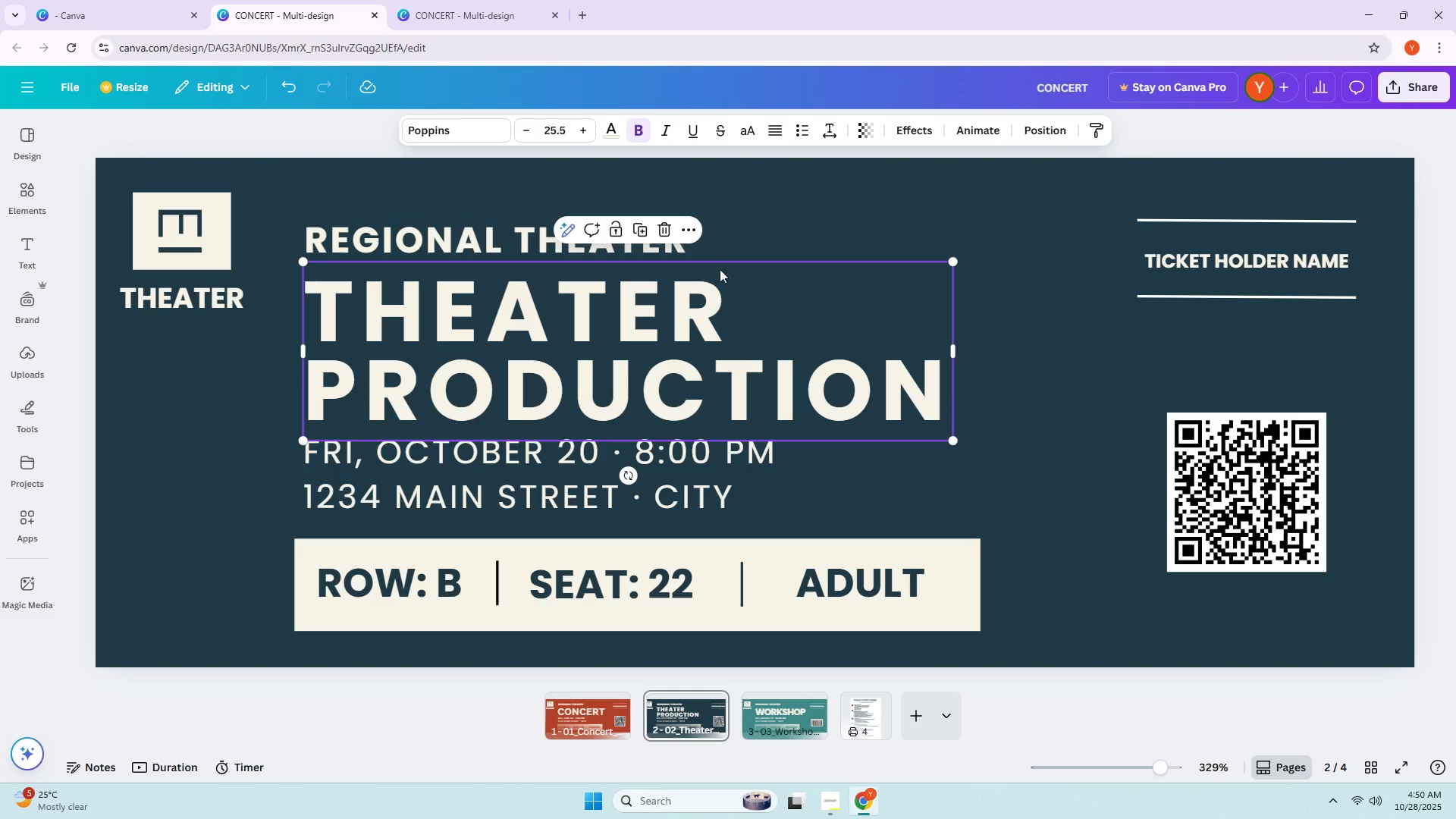 
left_click_drag(start_coordinate=[995, 412], to_coordinate=[389, 223])
 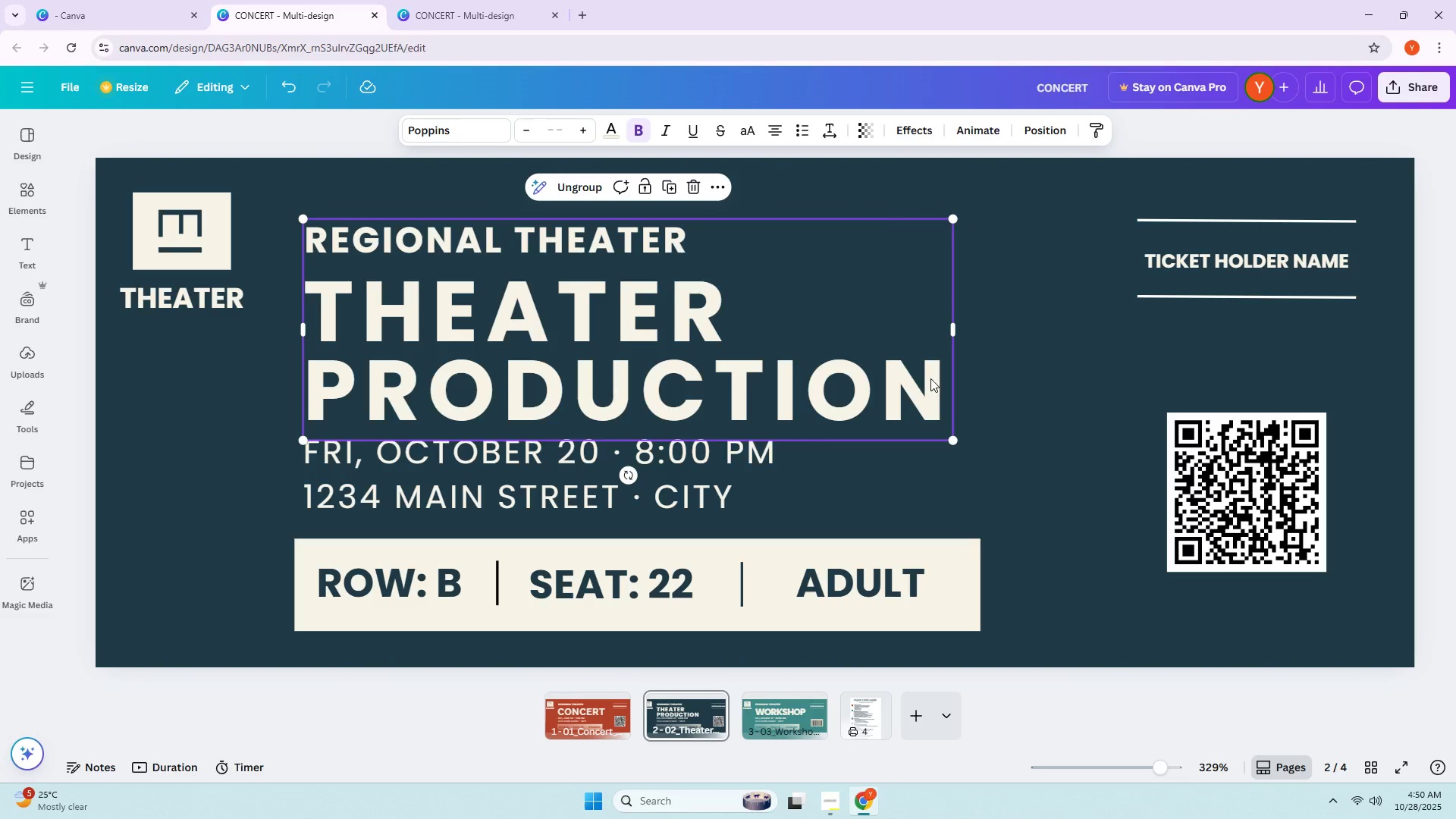 
scroll: coordinate [676, 435], scroll_direction: down, amount: 1.0
 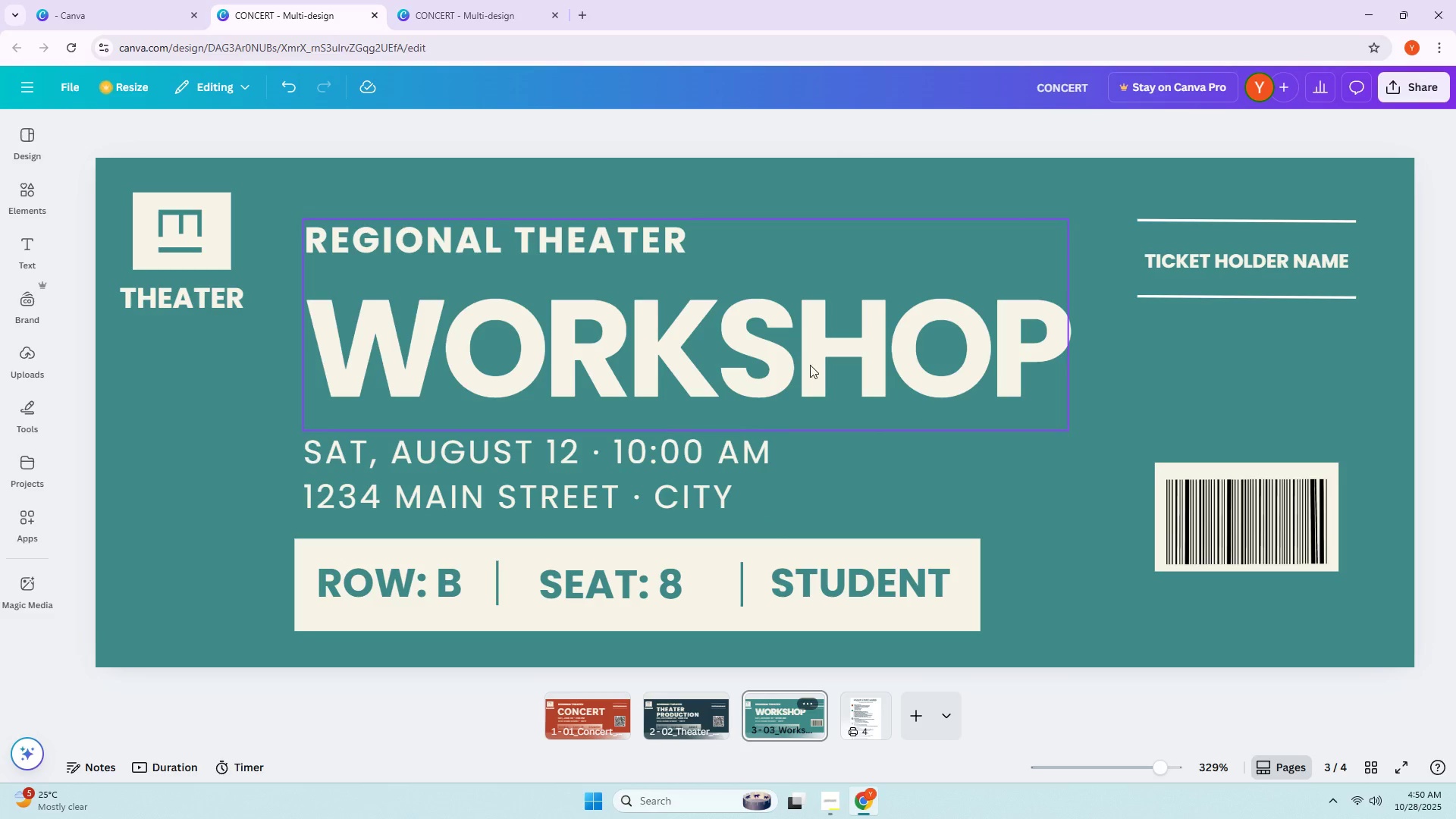 
left_click([802, 362])
 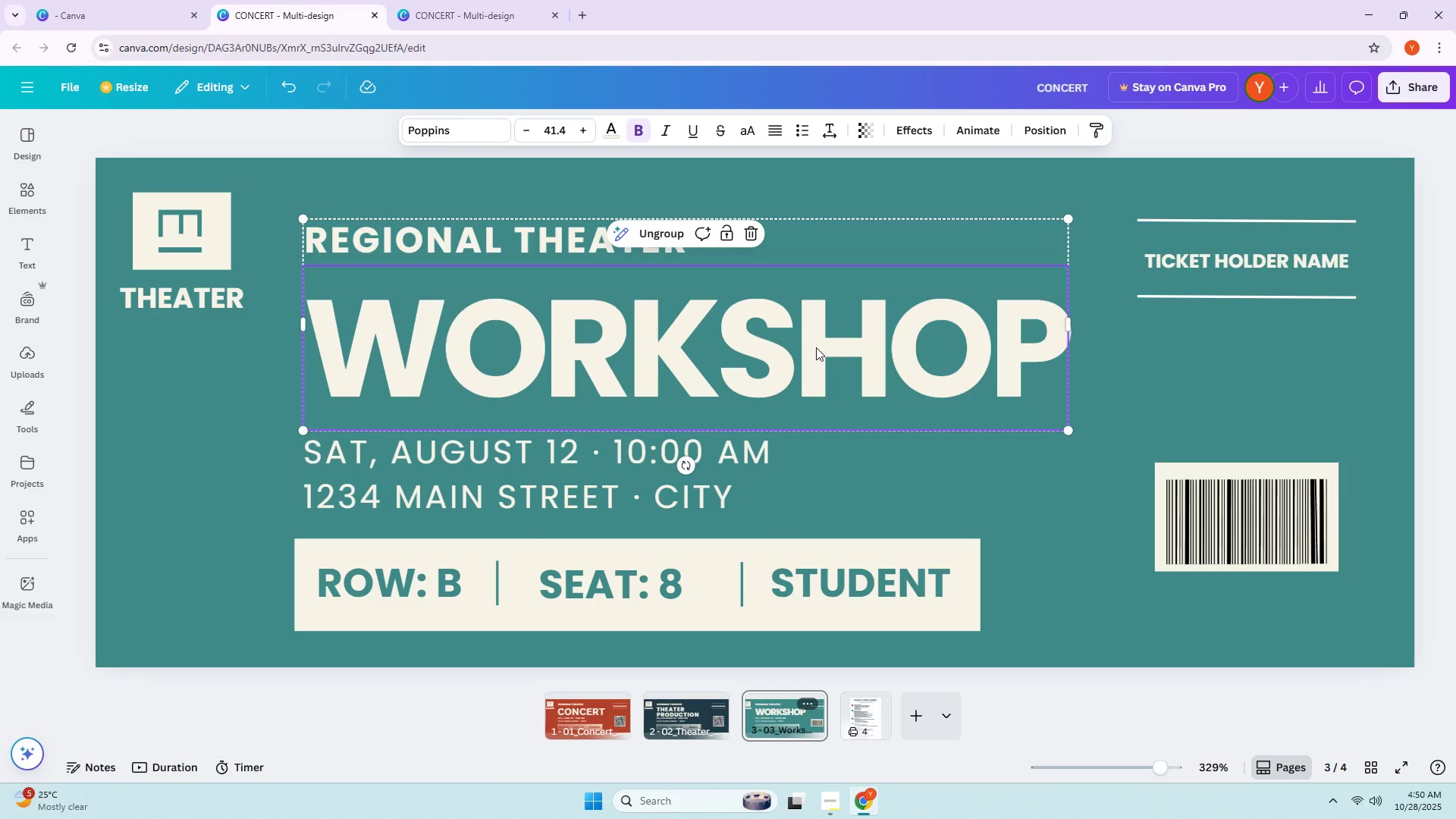 
left_click([869, 464])
 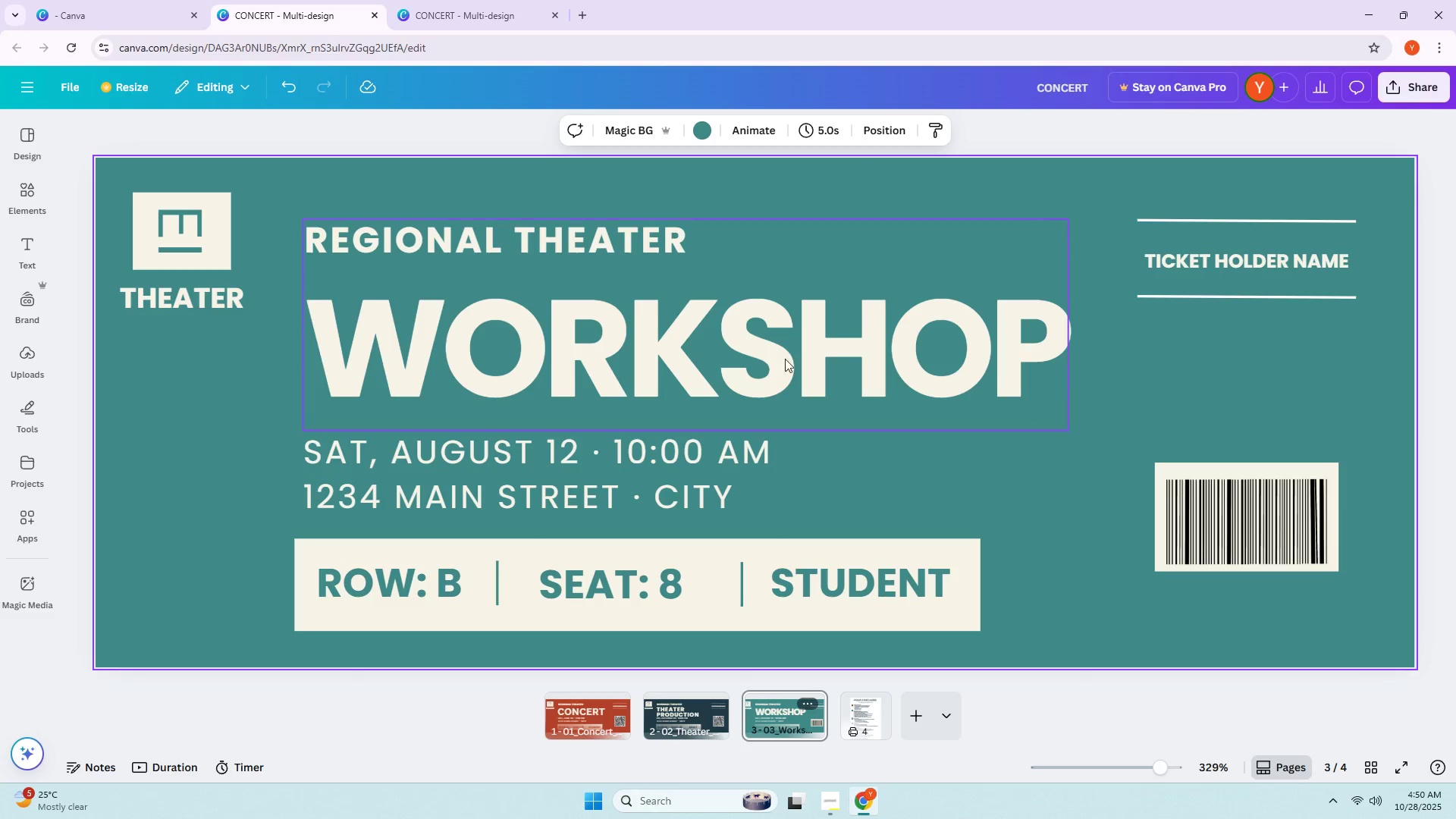 
scroll: coordinate [754, 332], scroll_direction: down, amount: 1.0
 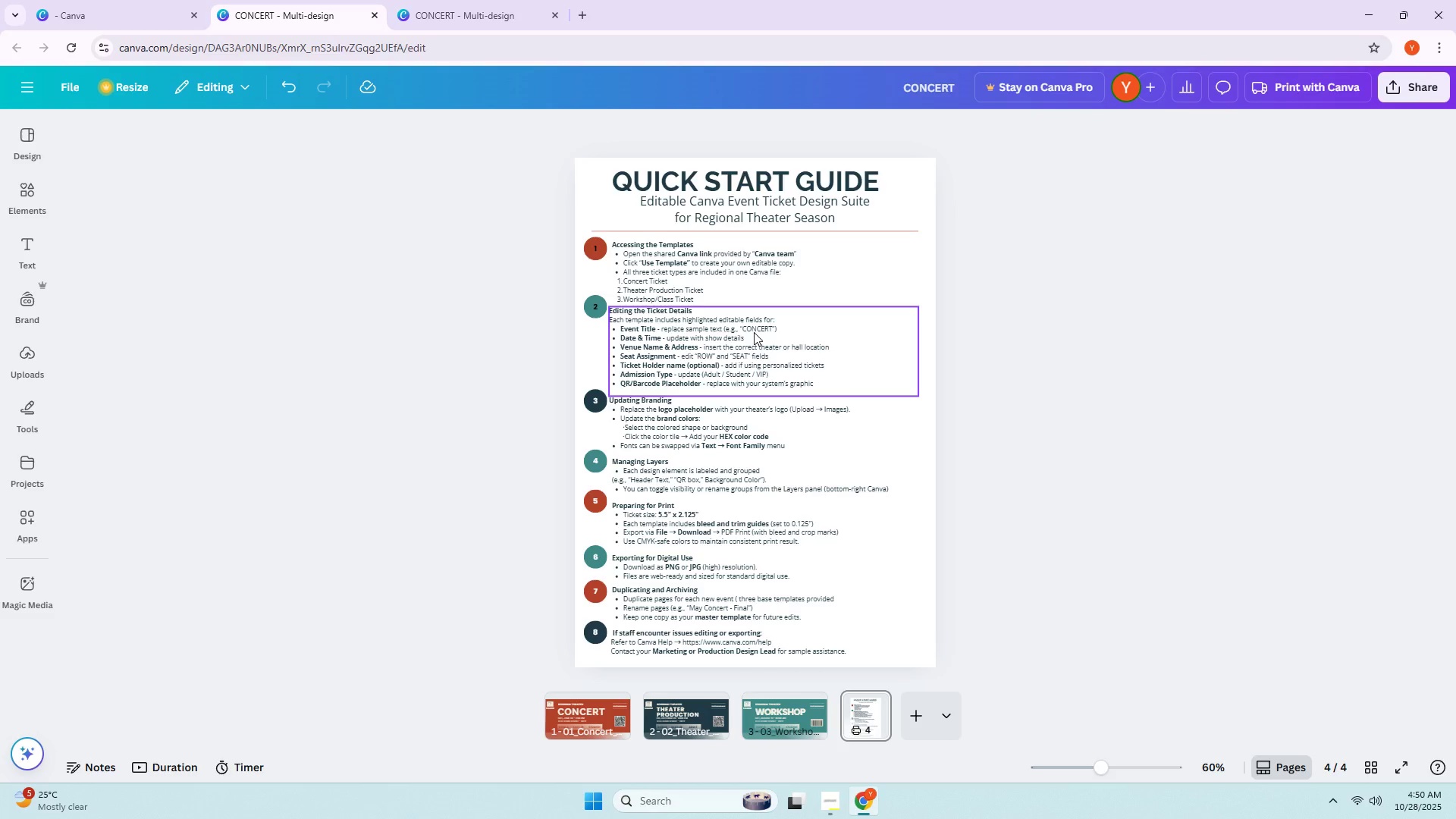 
scroll: coordinate [754, 332], scroll_direction: up, amount: 3.0
 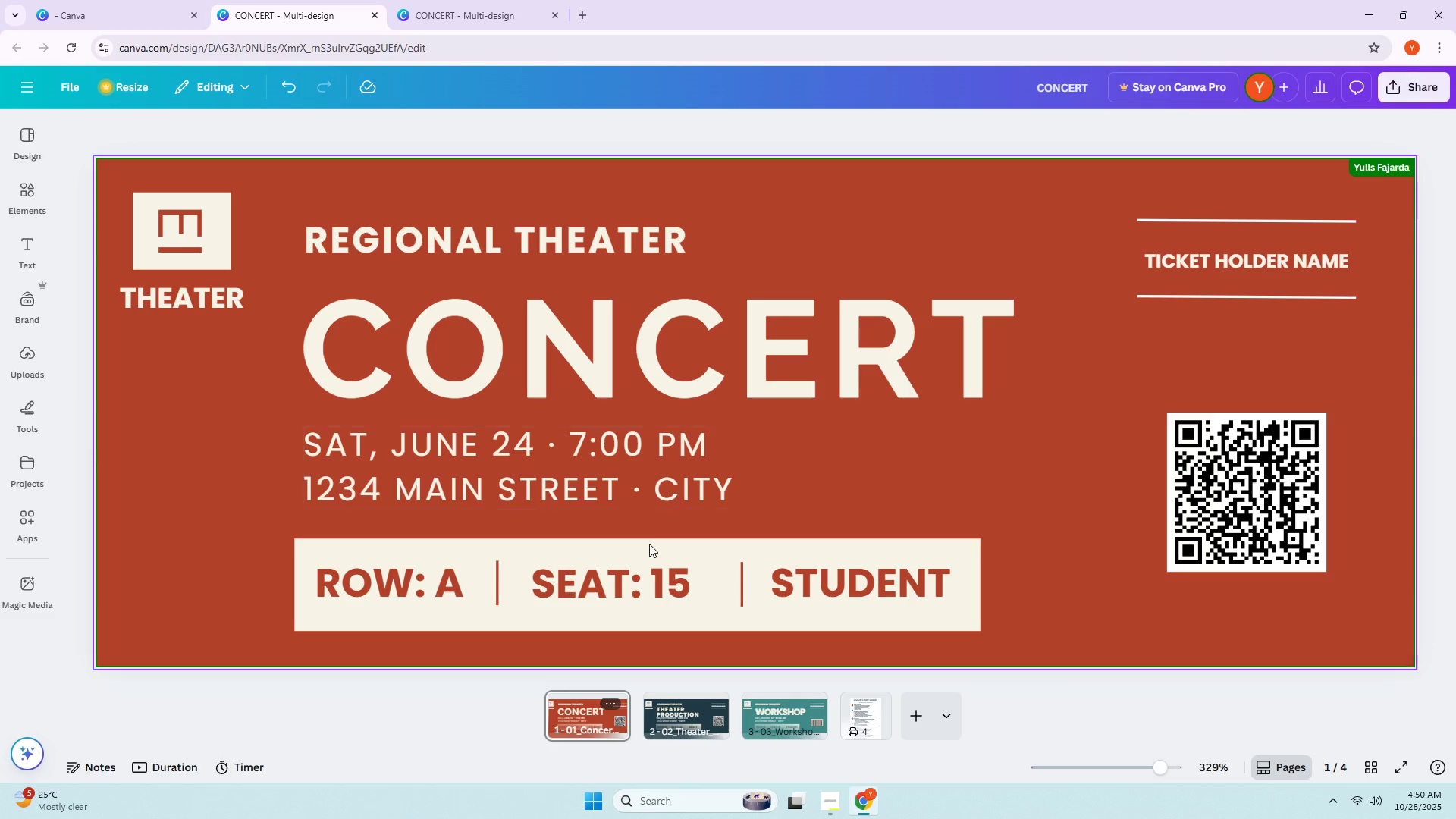 
left_click([648, 547])
 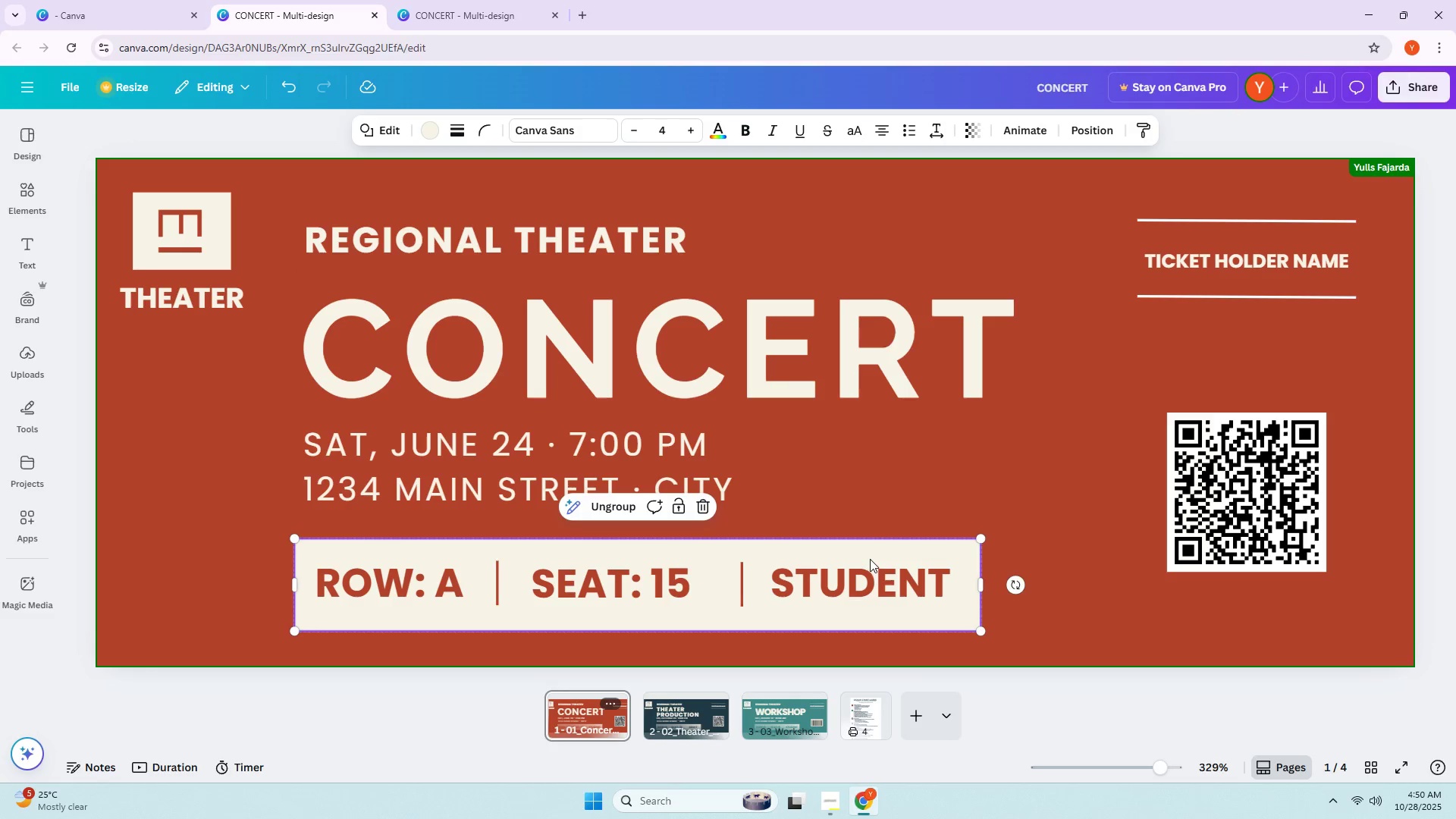 
left_click([768, 581])
 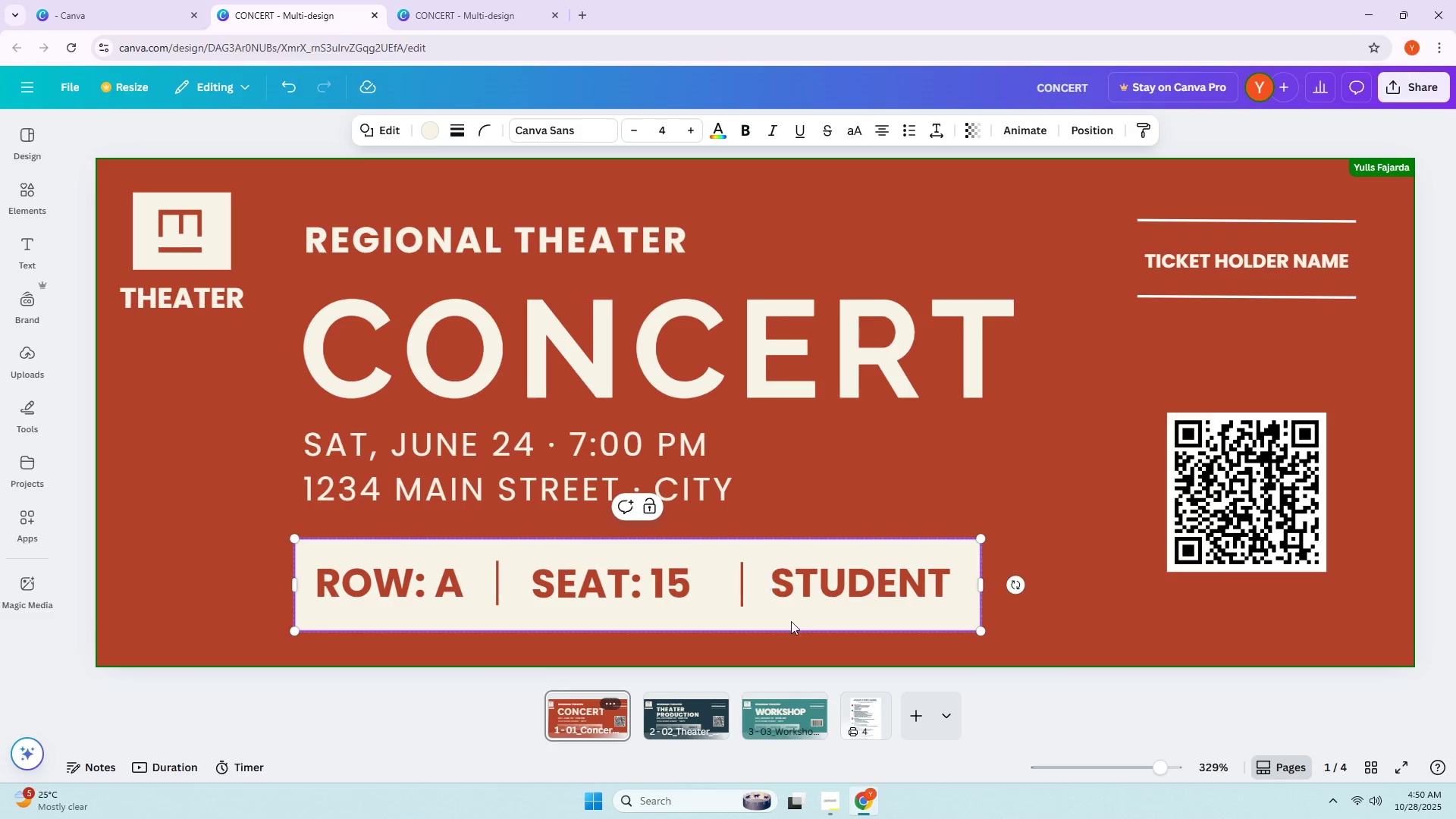 
left_click_drag(start_coordinate=[801, 635], to_coordinate=[349, 554])
 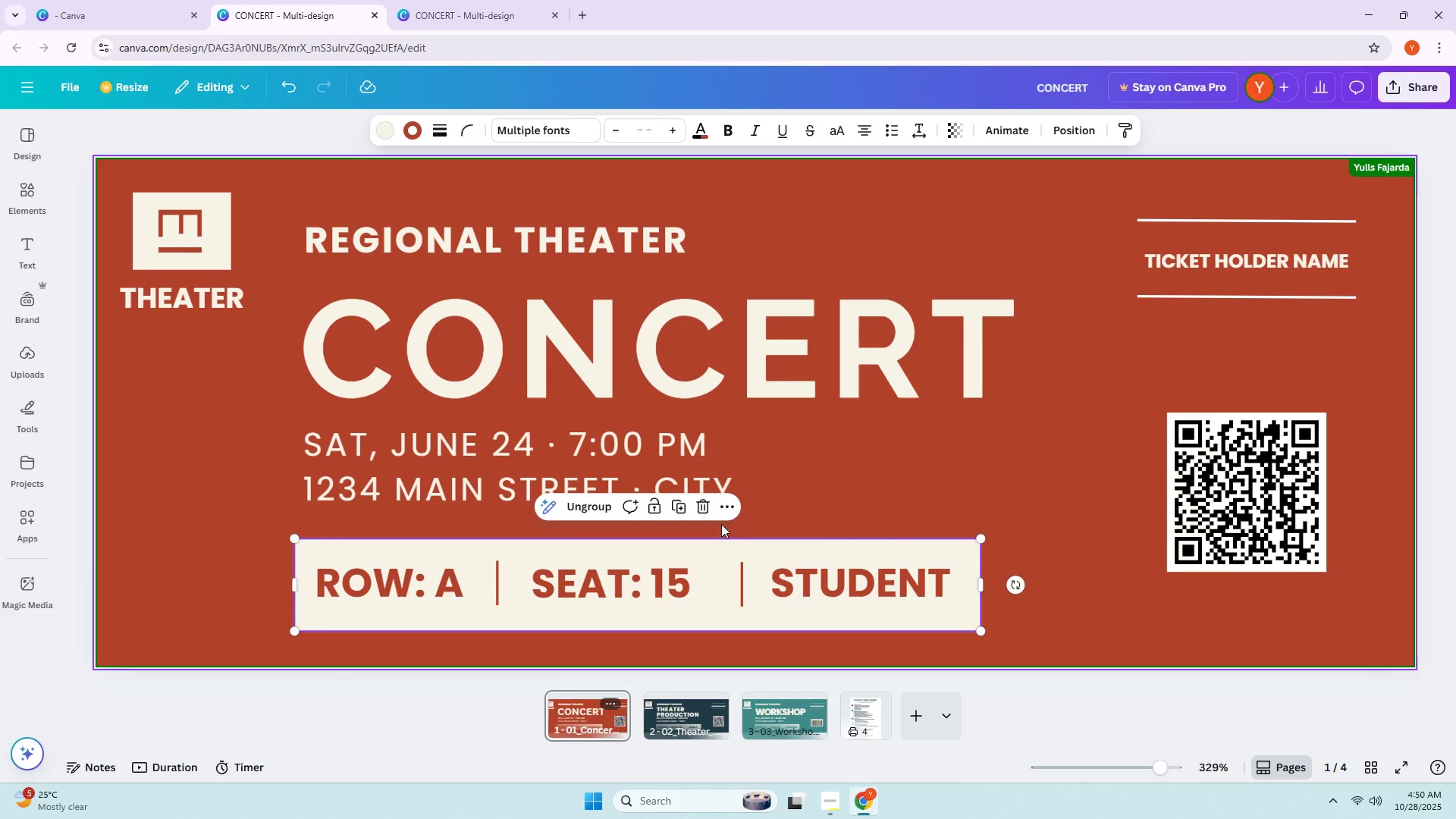 
left_click([724, 513])
 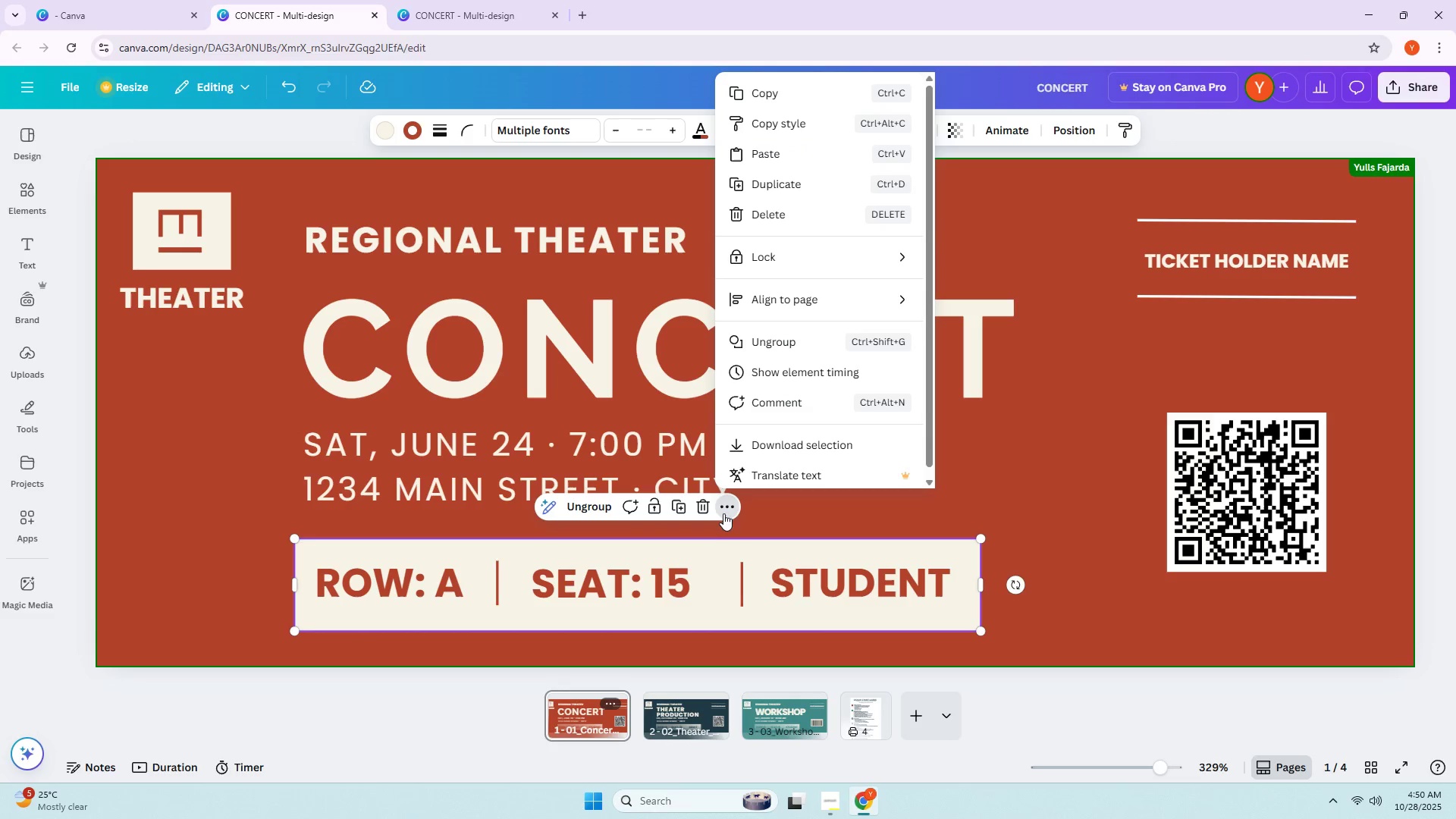 
left_click([795, 509])
 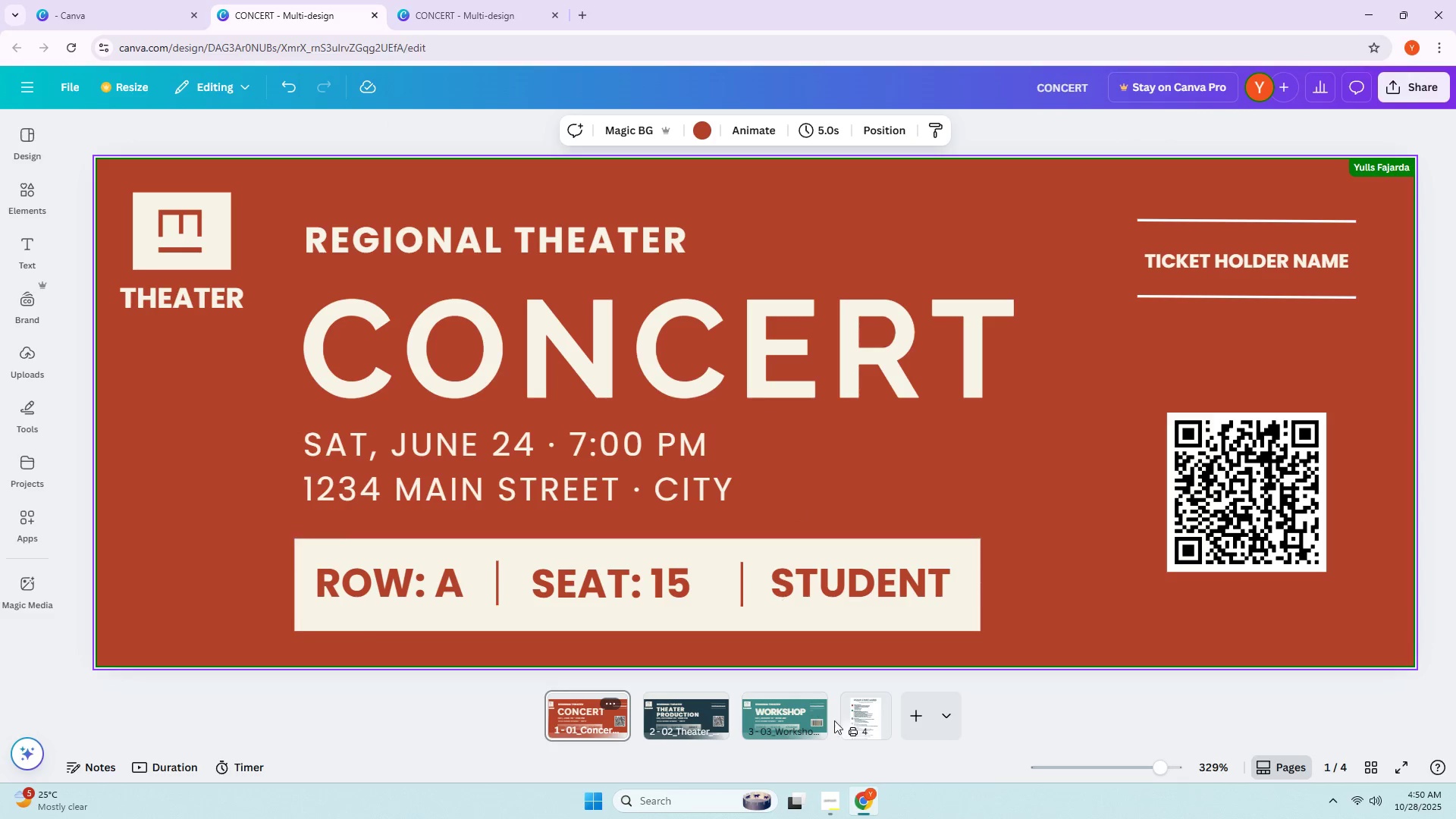 
left_click([862, 699])
 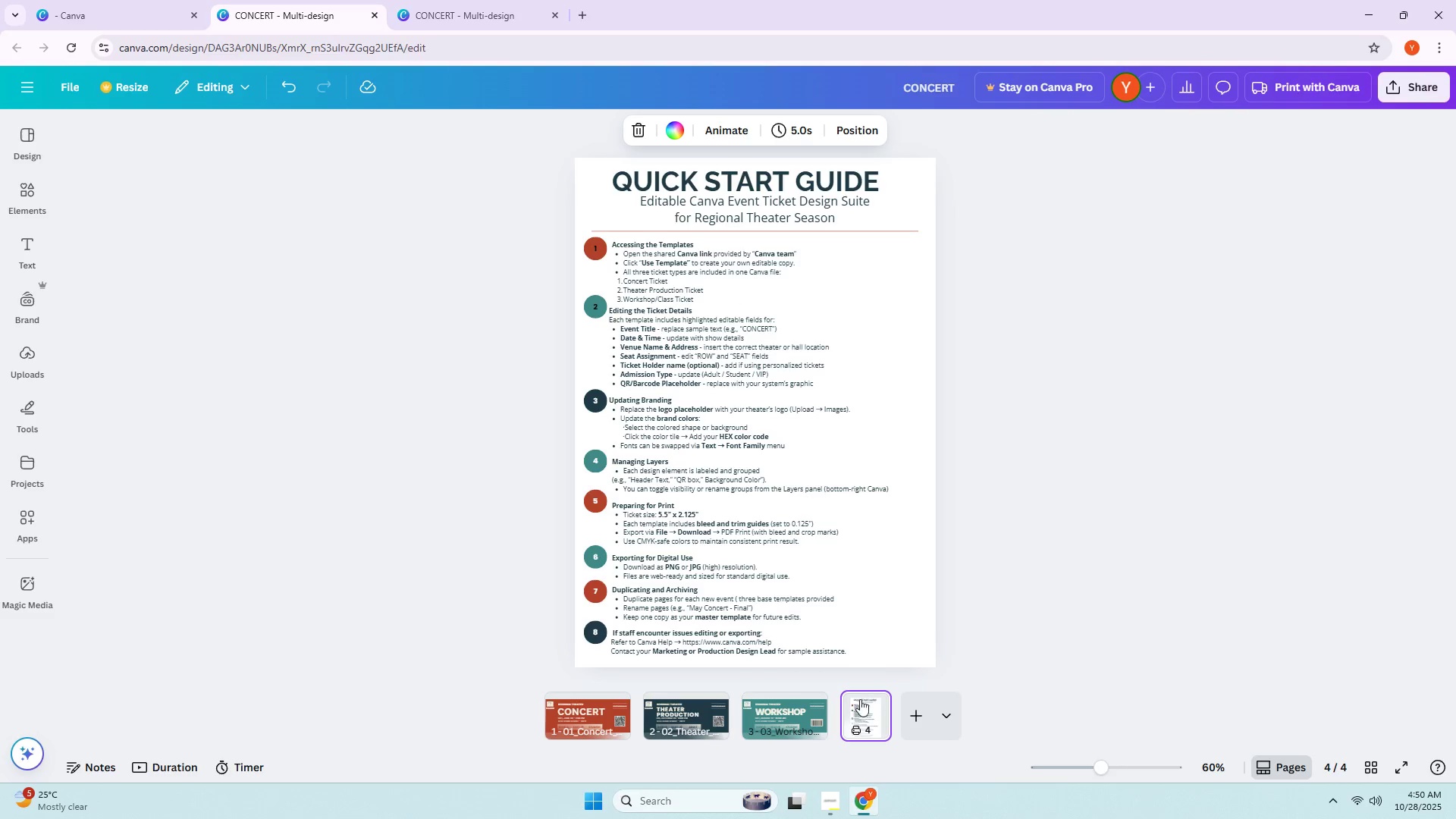 
left_click([873, 702])
 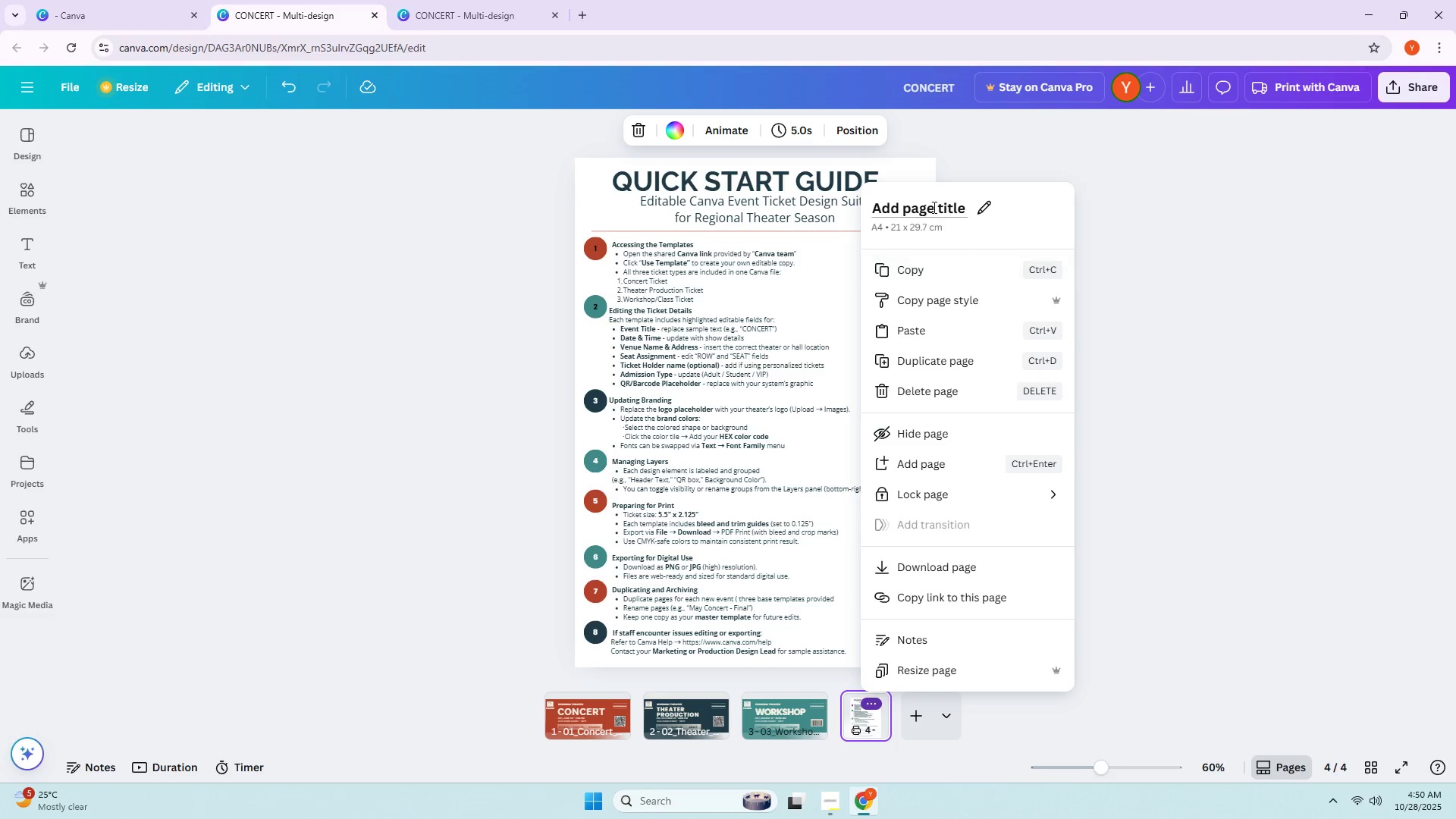 
left_click([934, 203])
 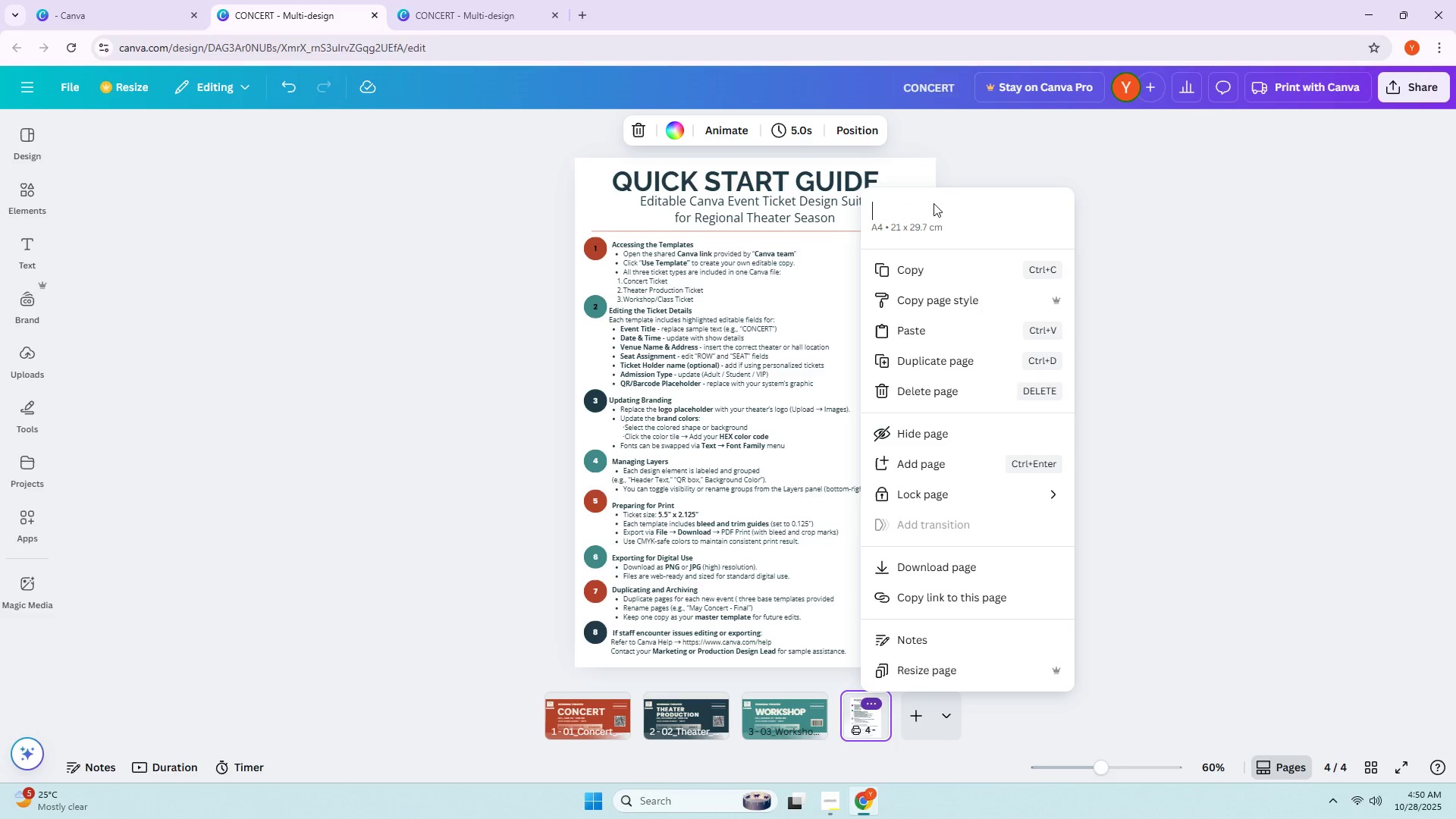 
type(Quick_s)
key(Backspace)
type(Start))
key(Backspace)
type(_Guiide)
key(Backspace)
key(Backspace)
key(Backspace)
type(de_a)
key(Backspace)
type(A$)
key(Backspace)
type(4)
 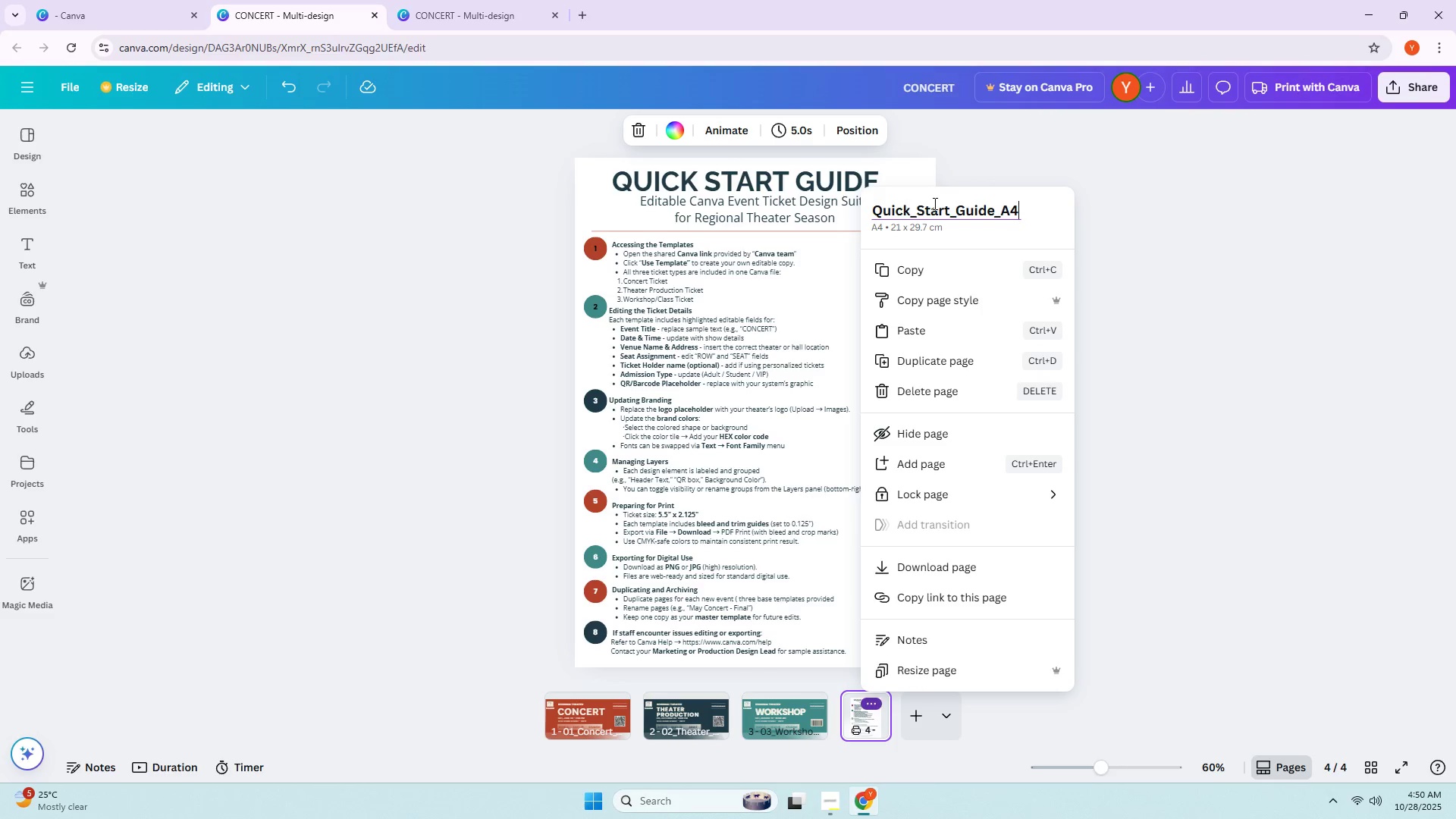 
 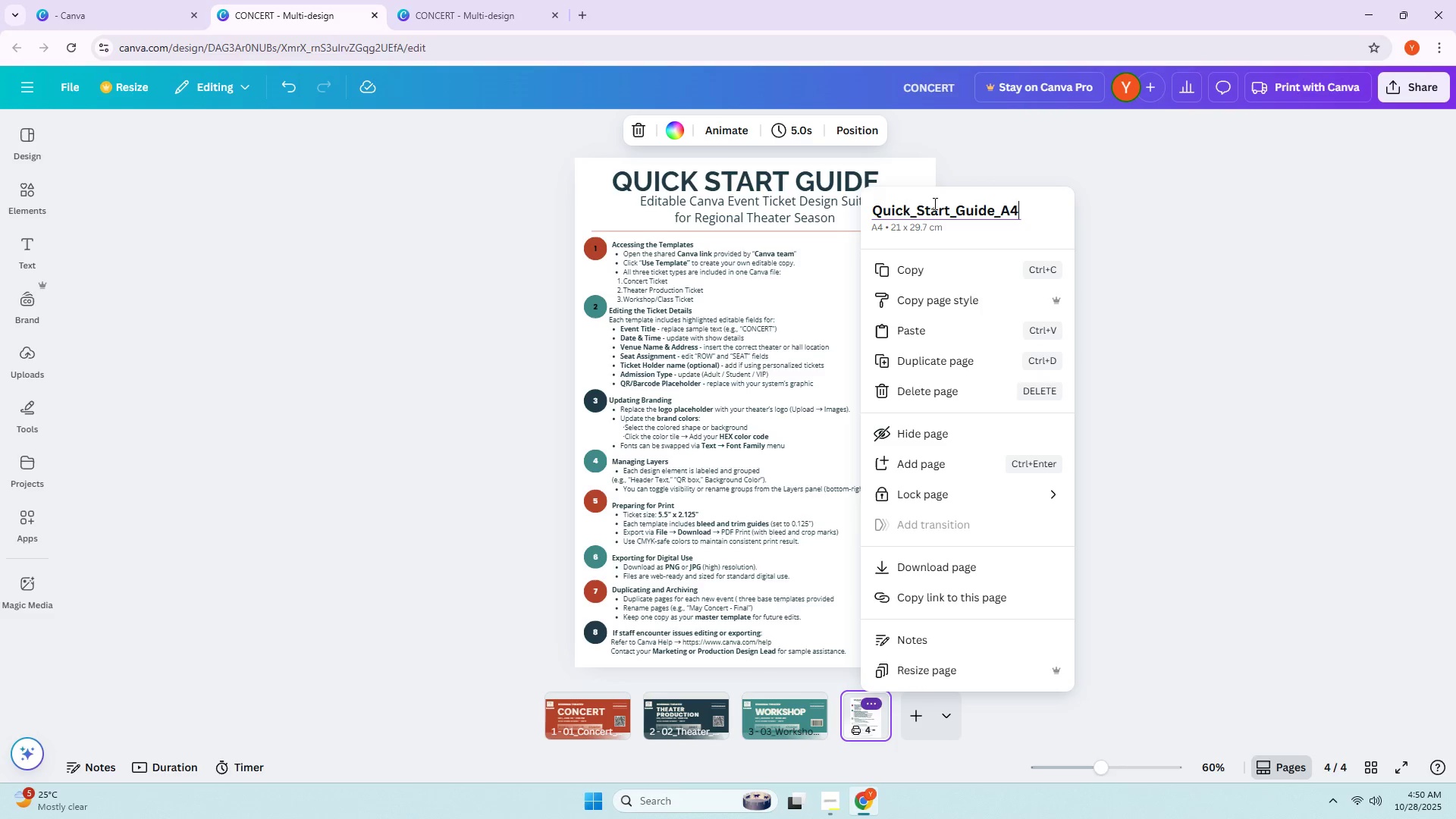 
key(Enter)
 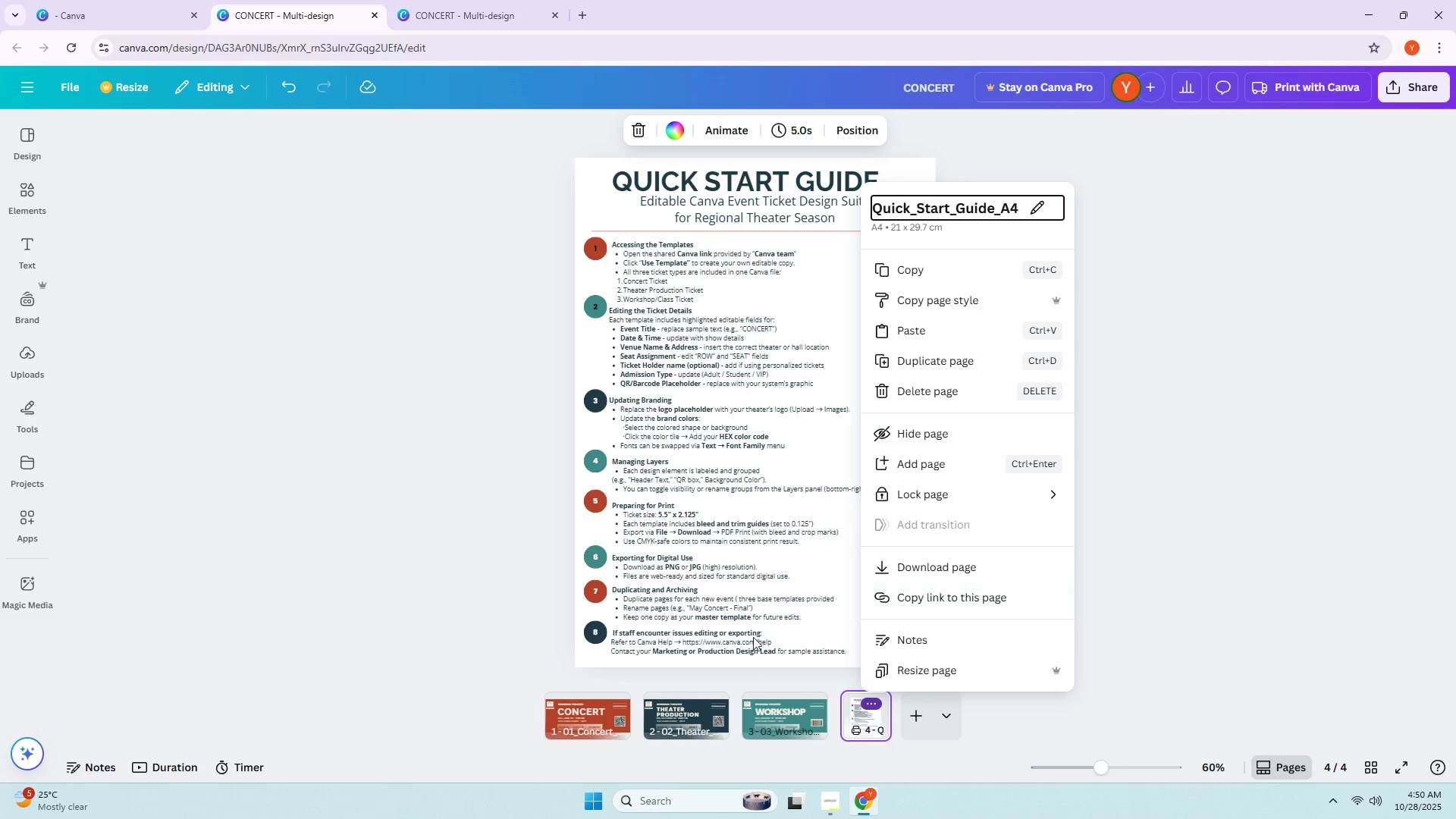 
left_click([585, 714])
 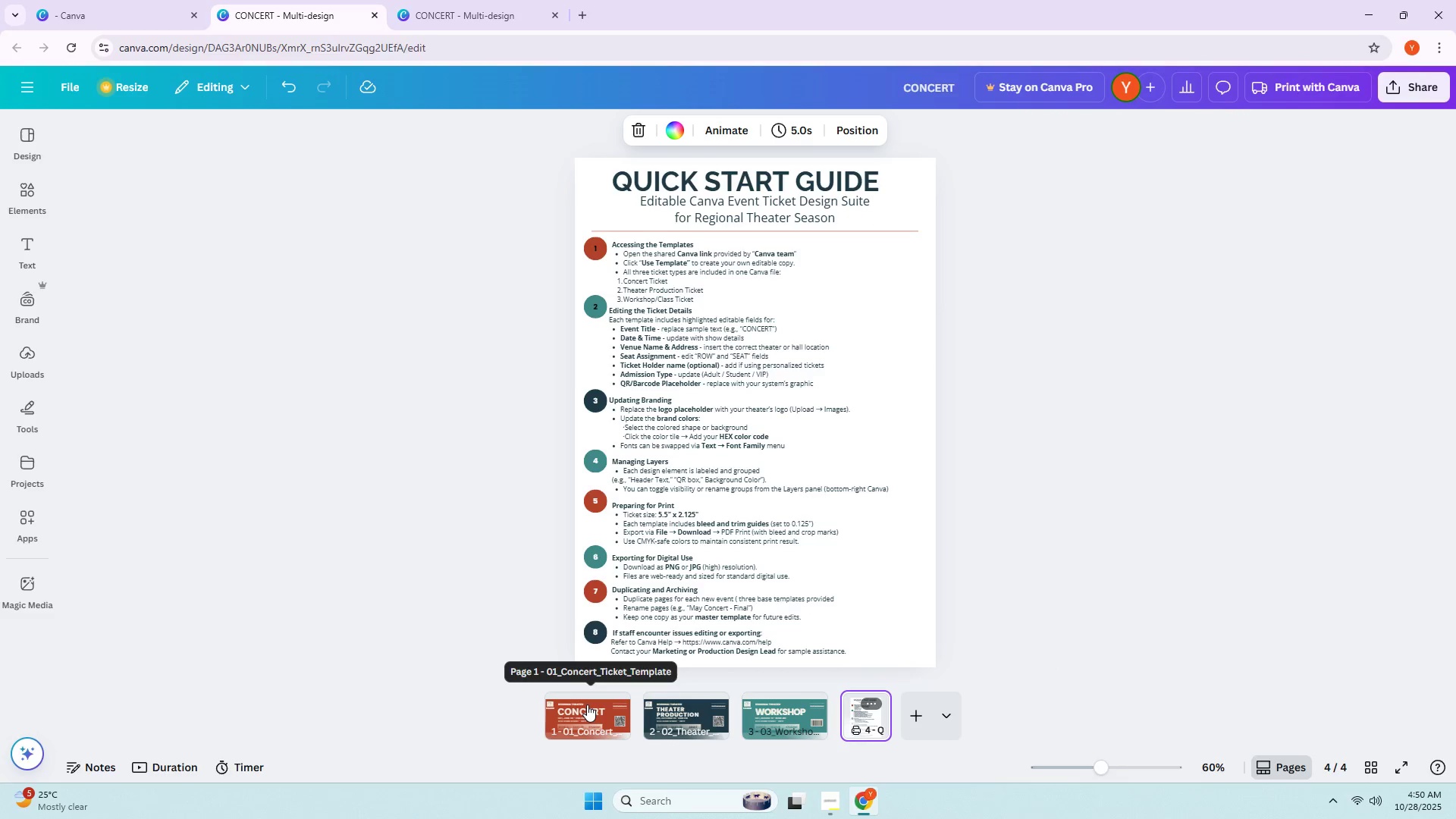 
left_click([587, 704])
 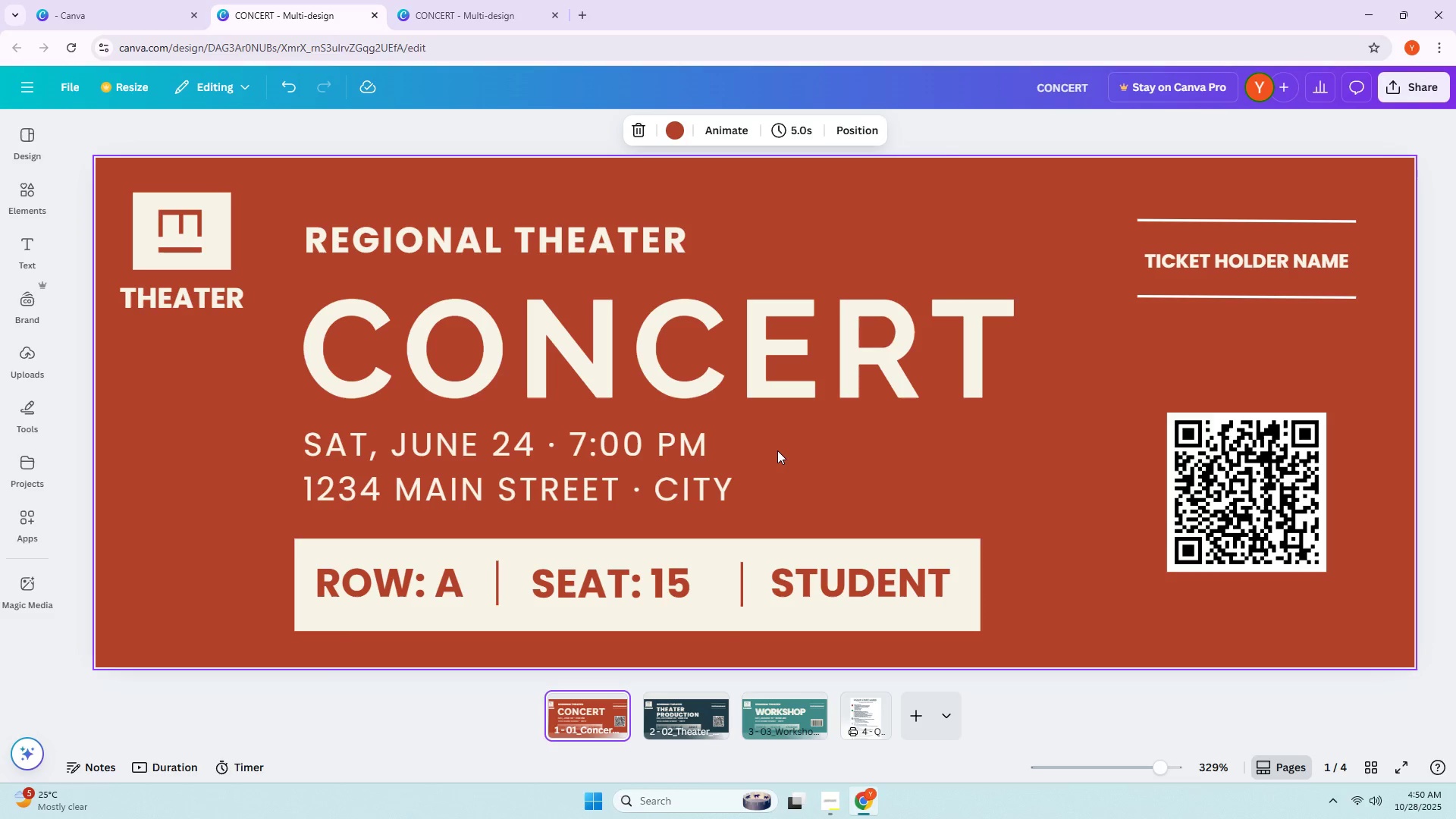 
left_click_drag(start_coordinate=[798, 491], to_coordinate=[266, 453])
 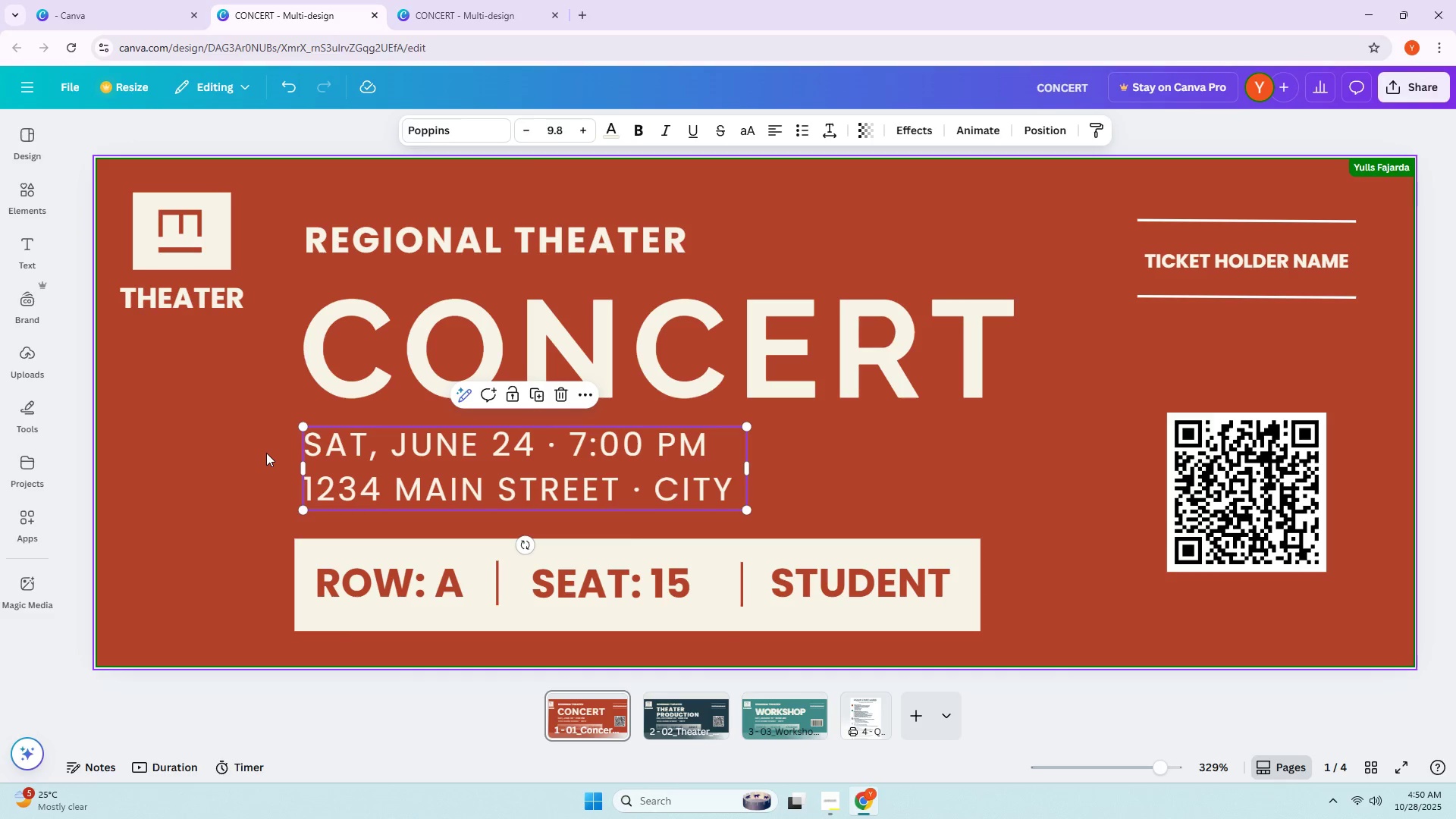 
left_click([266, 453])
 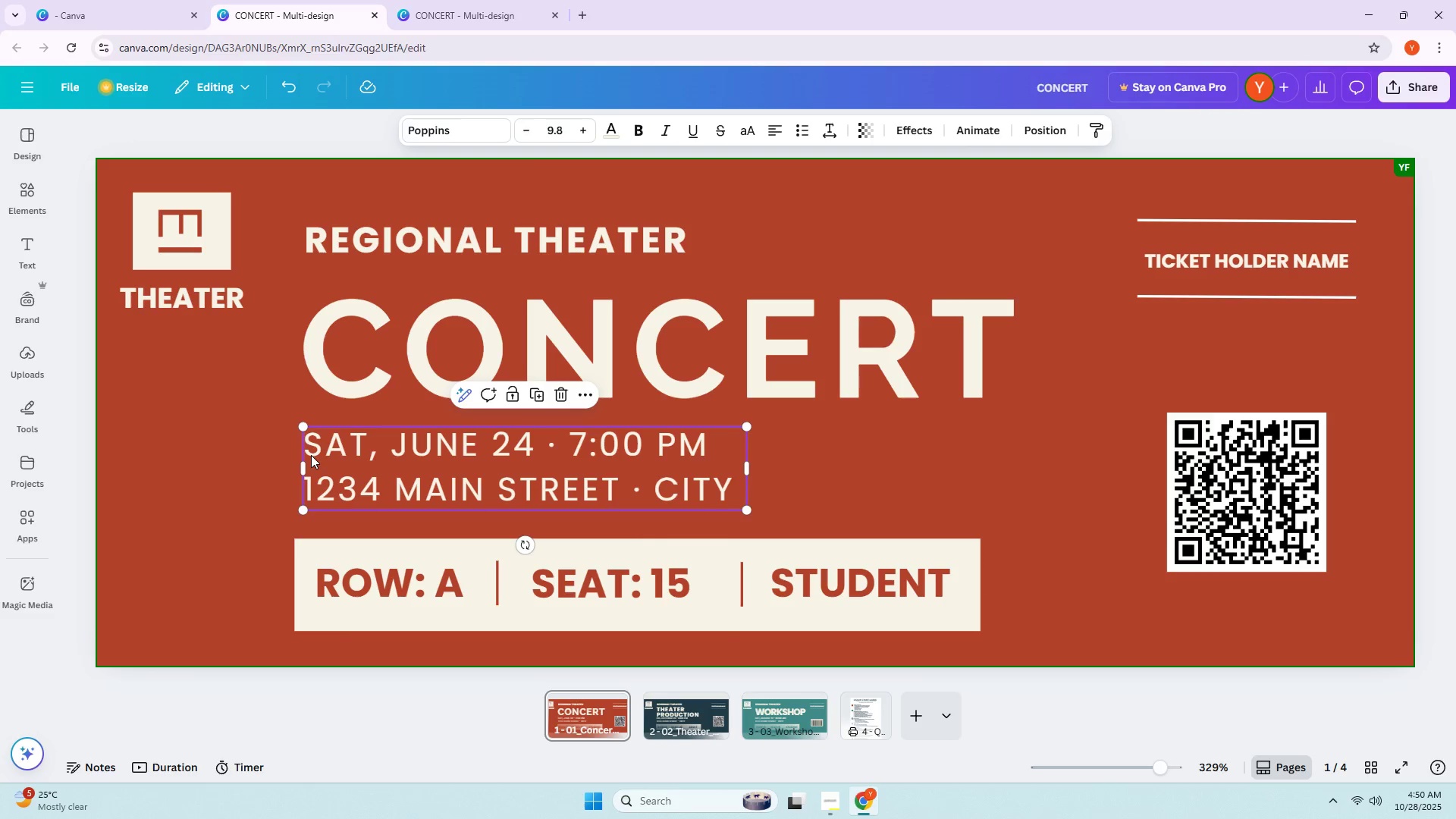 
wait(12.17)
 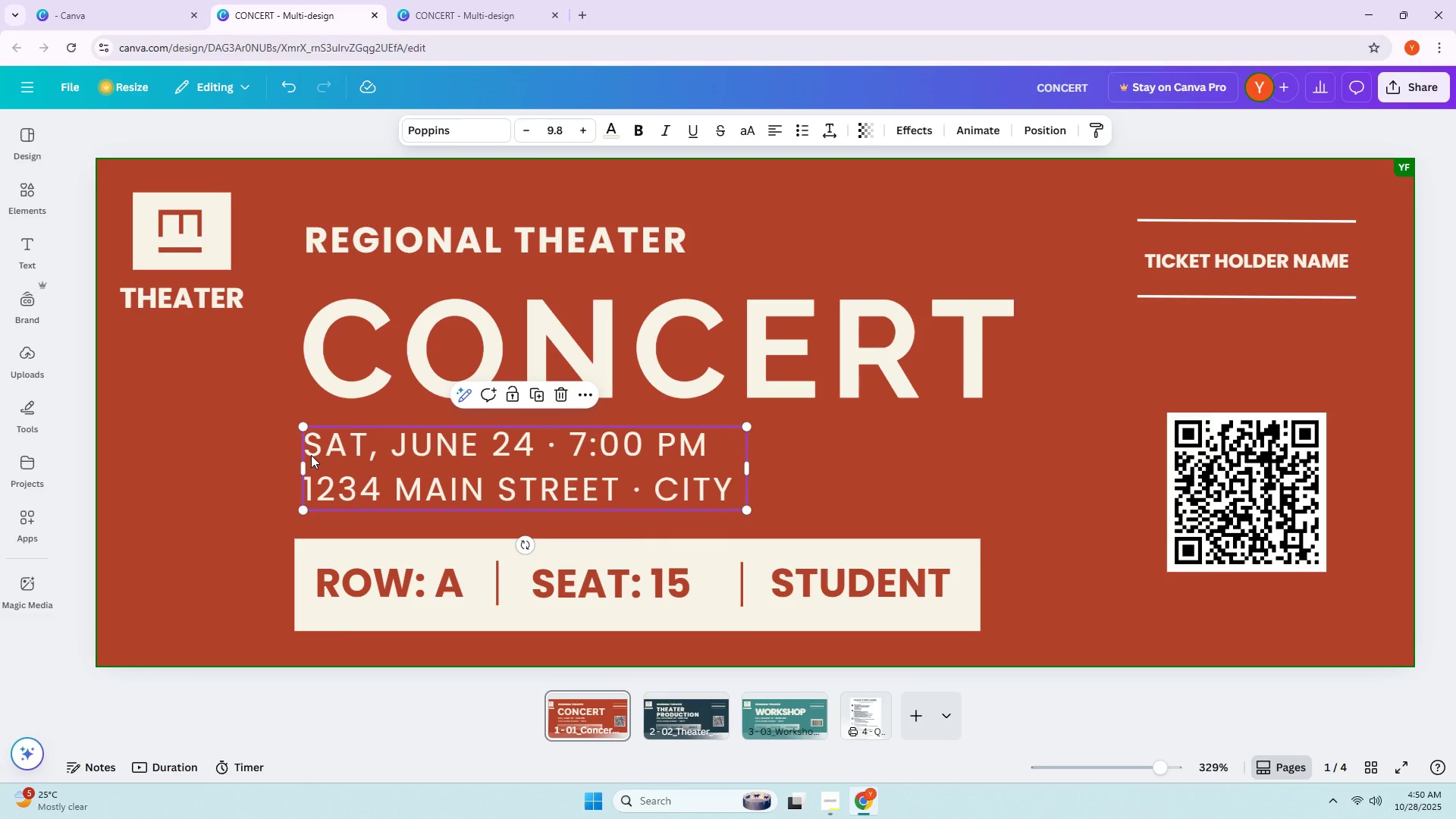 
left_click_drag(start_coordinate=[861, 489], to_coordinate=[290, 450])
 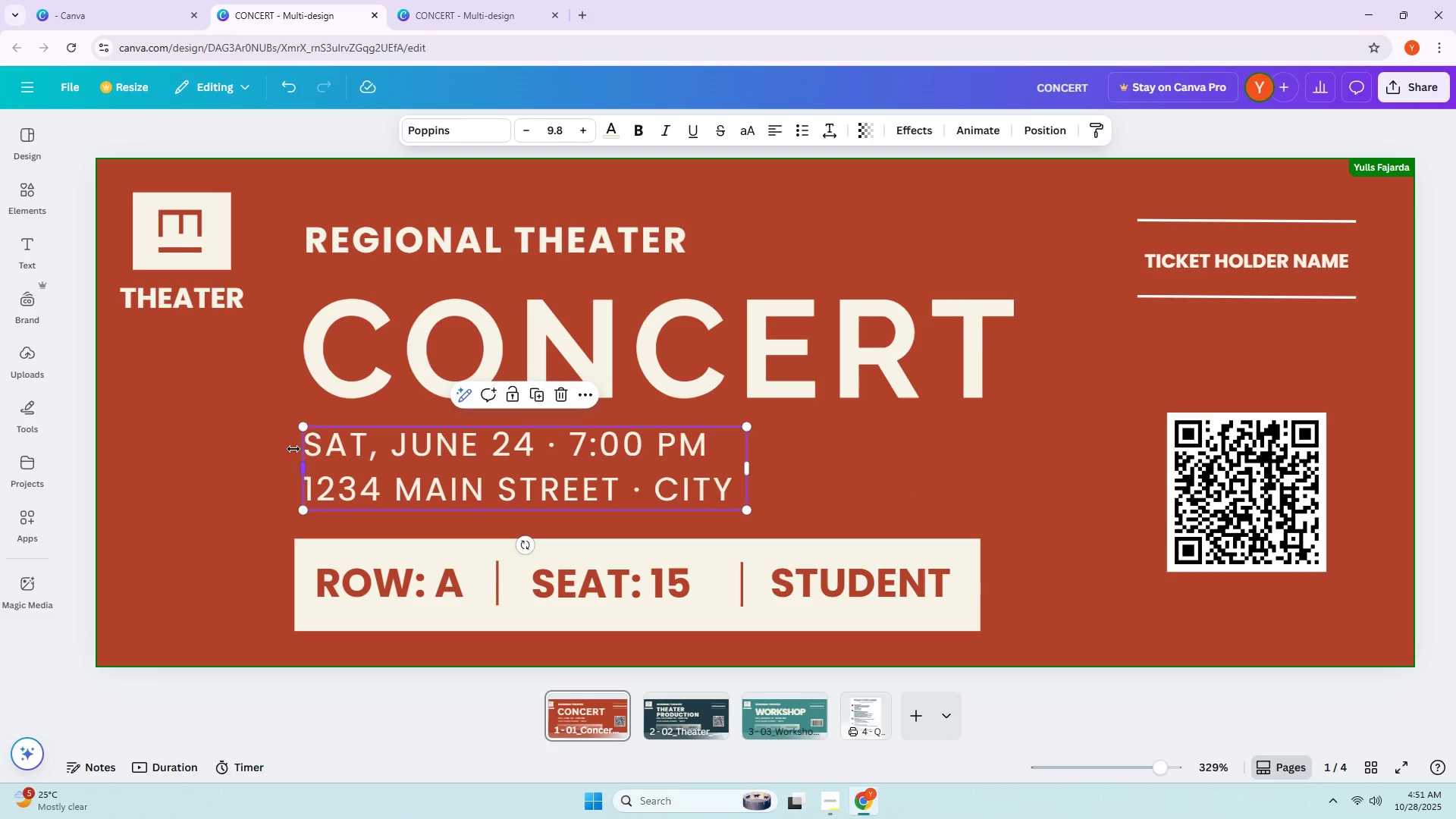 
left_click([523, 617])
 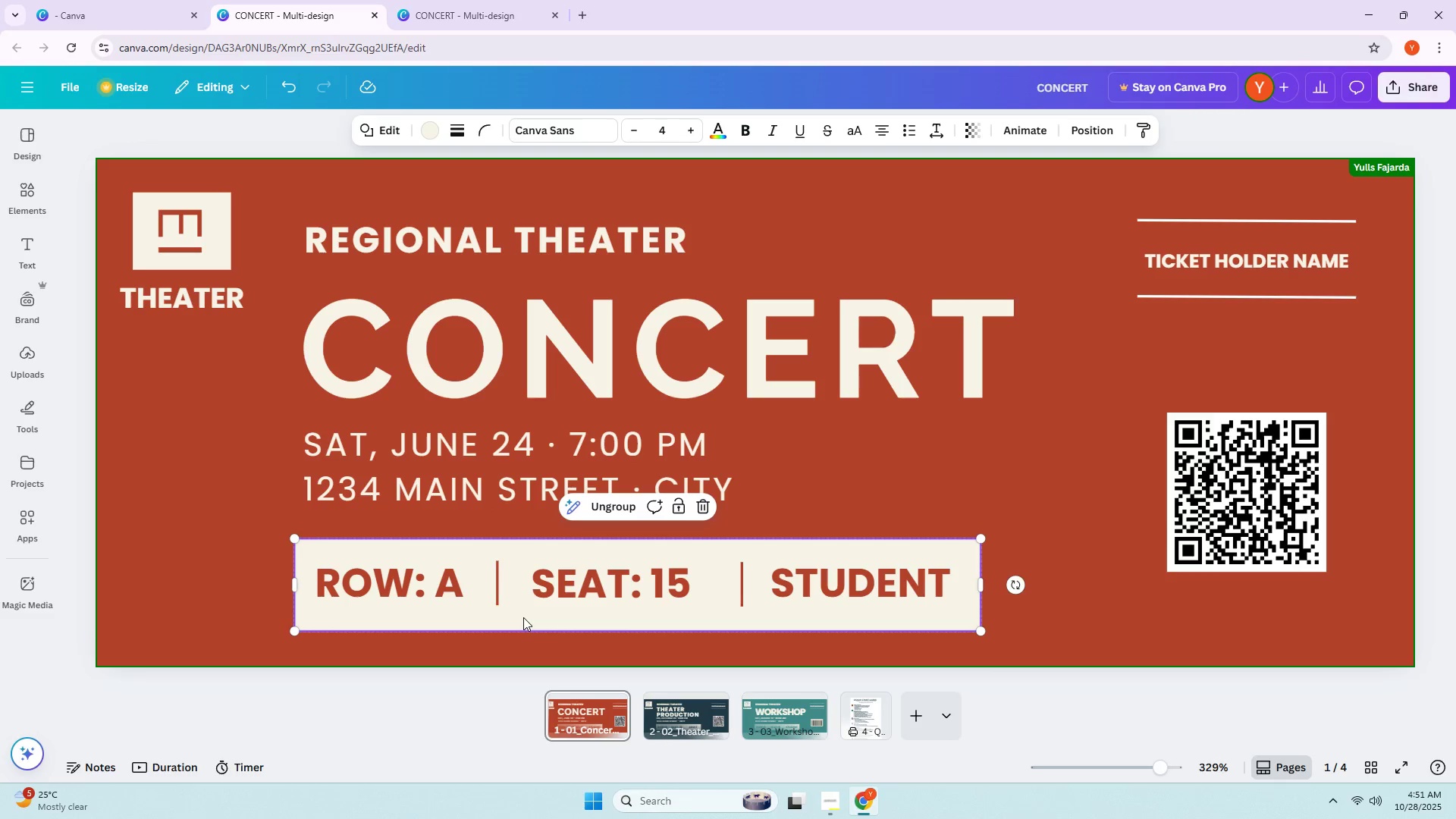 
right_click([523, 617])
 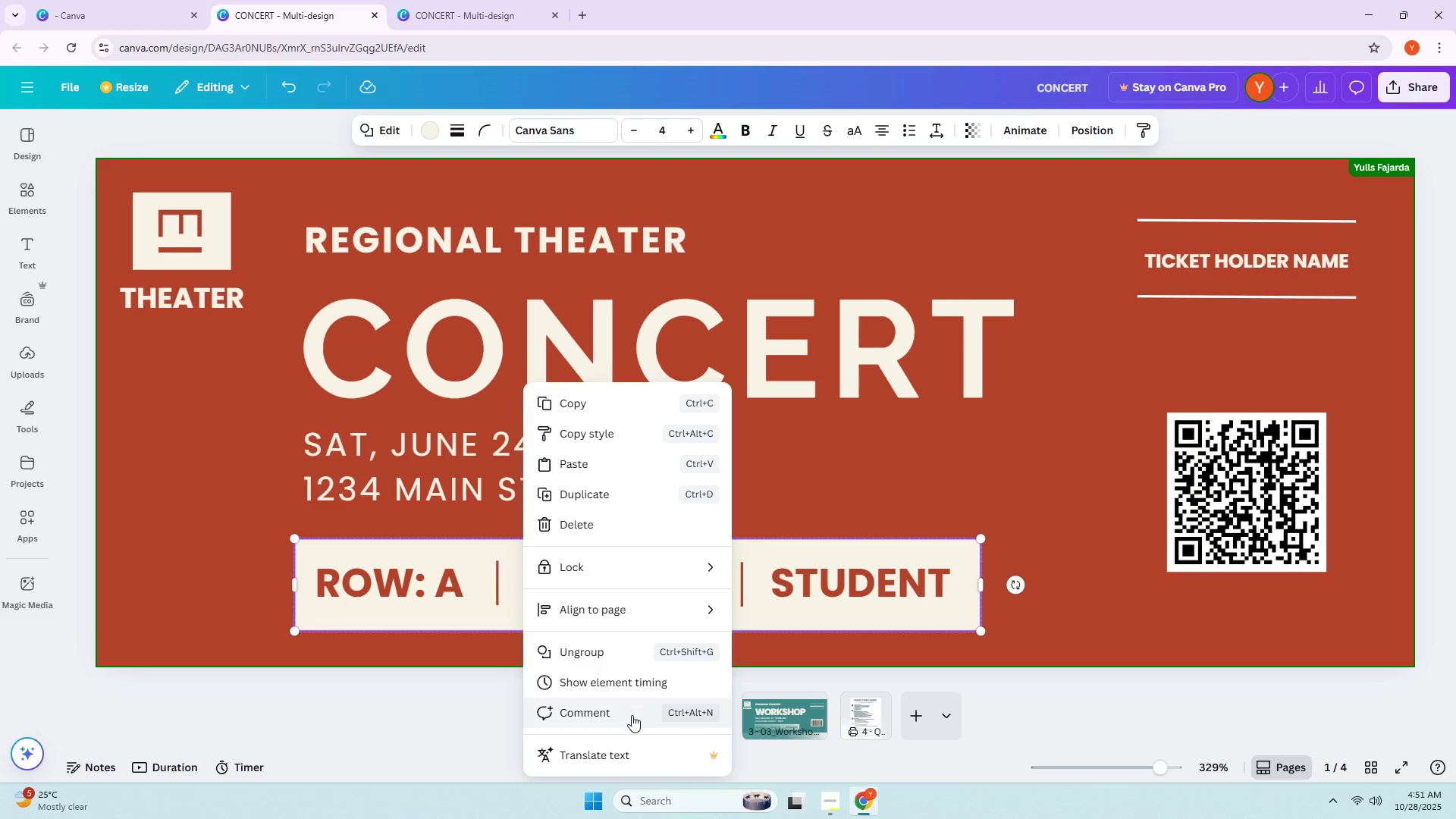 
scroll: coordinate [622, 705], scroll_direction: down, amount: 4.0
 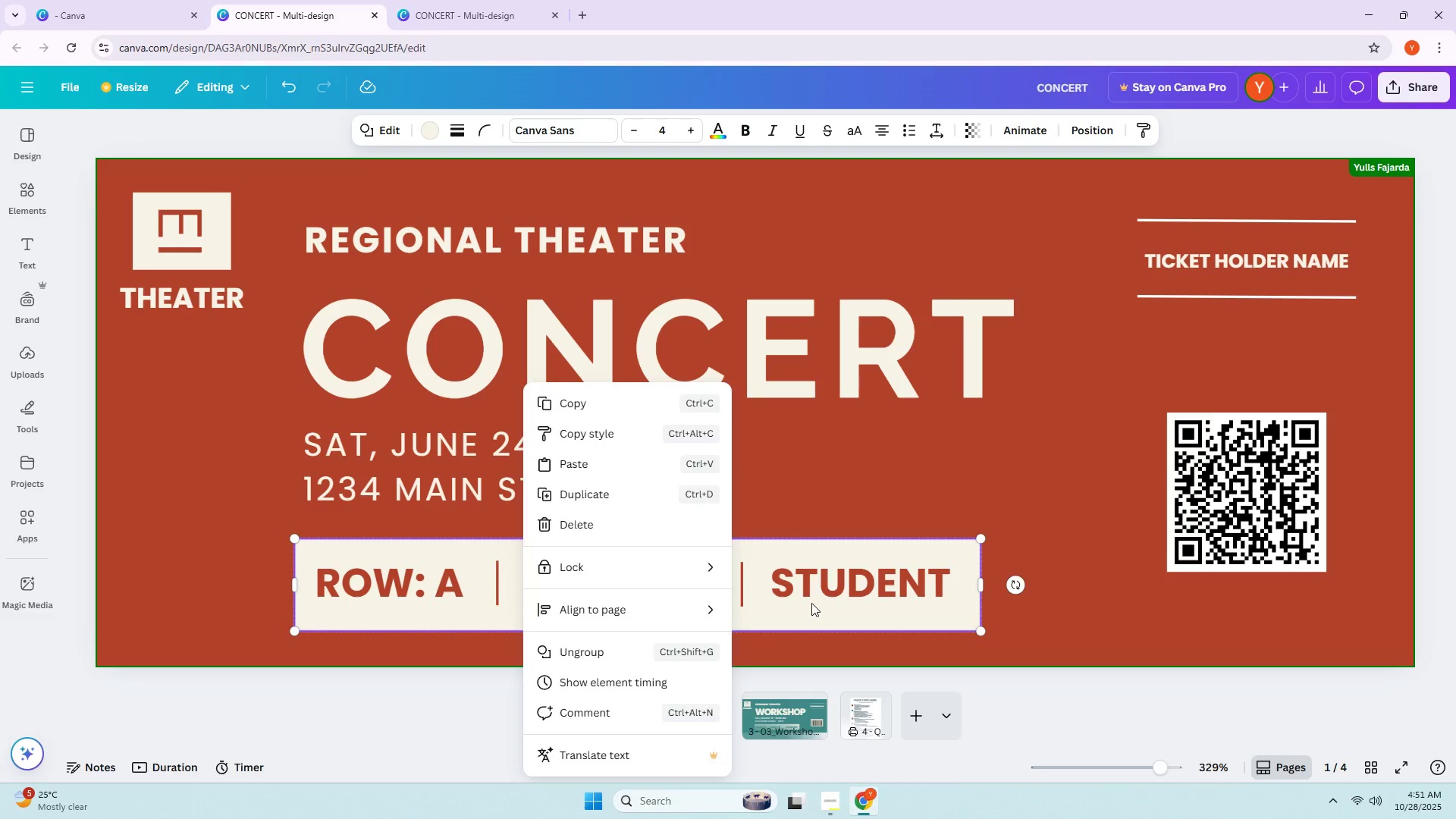 
left_click([811, 603])
 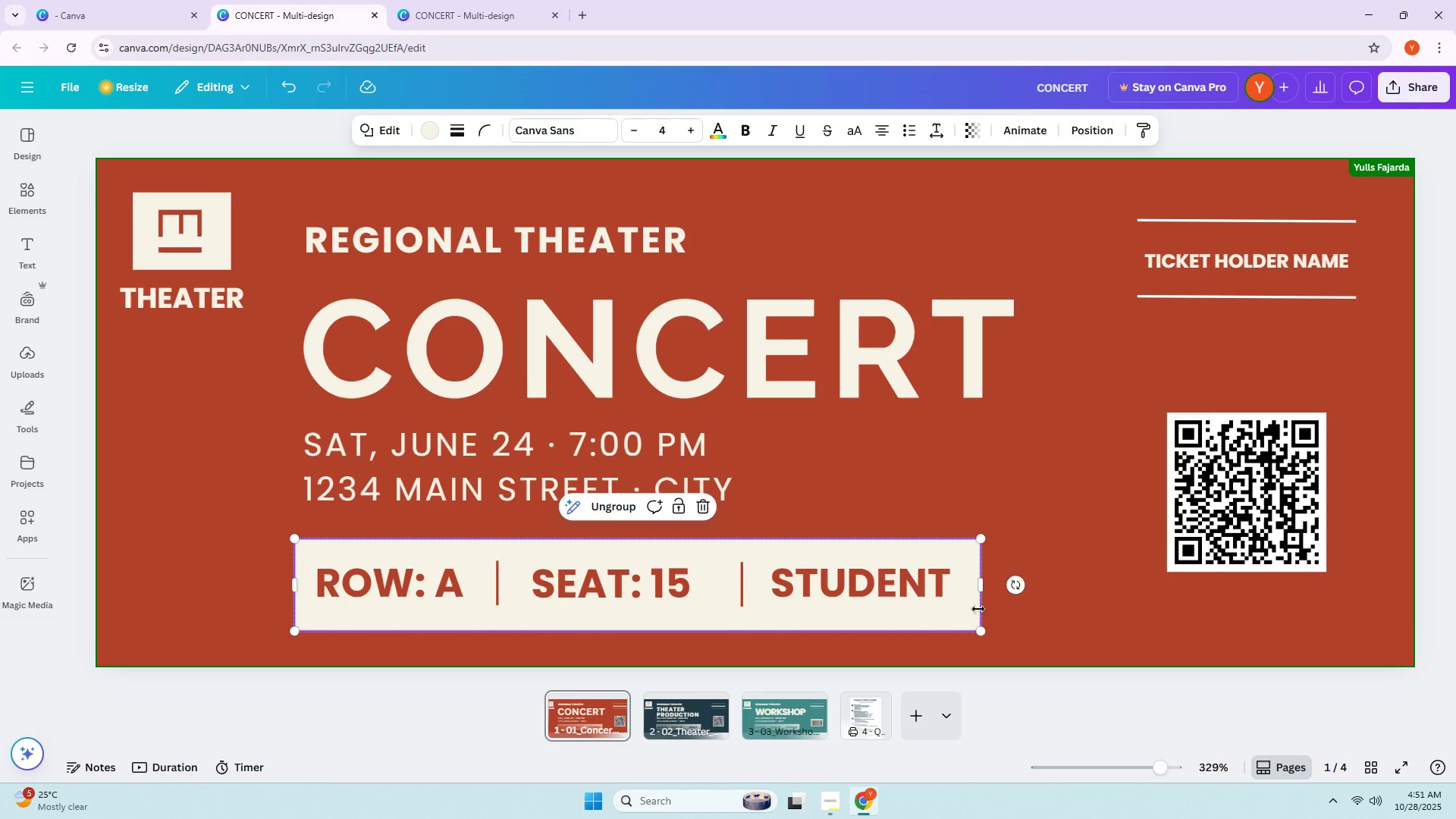 
left_click_drag(start_coordinate=[1050, 610], to_coordinate=[300, 564])
 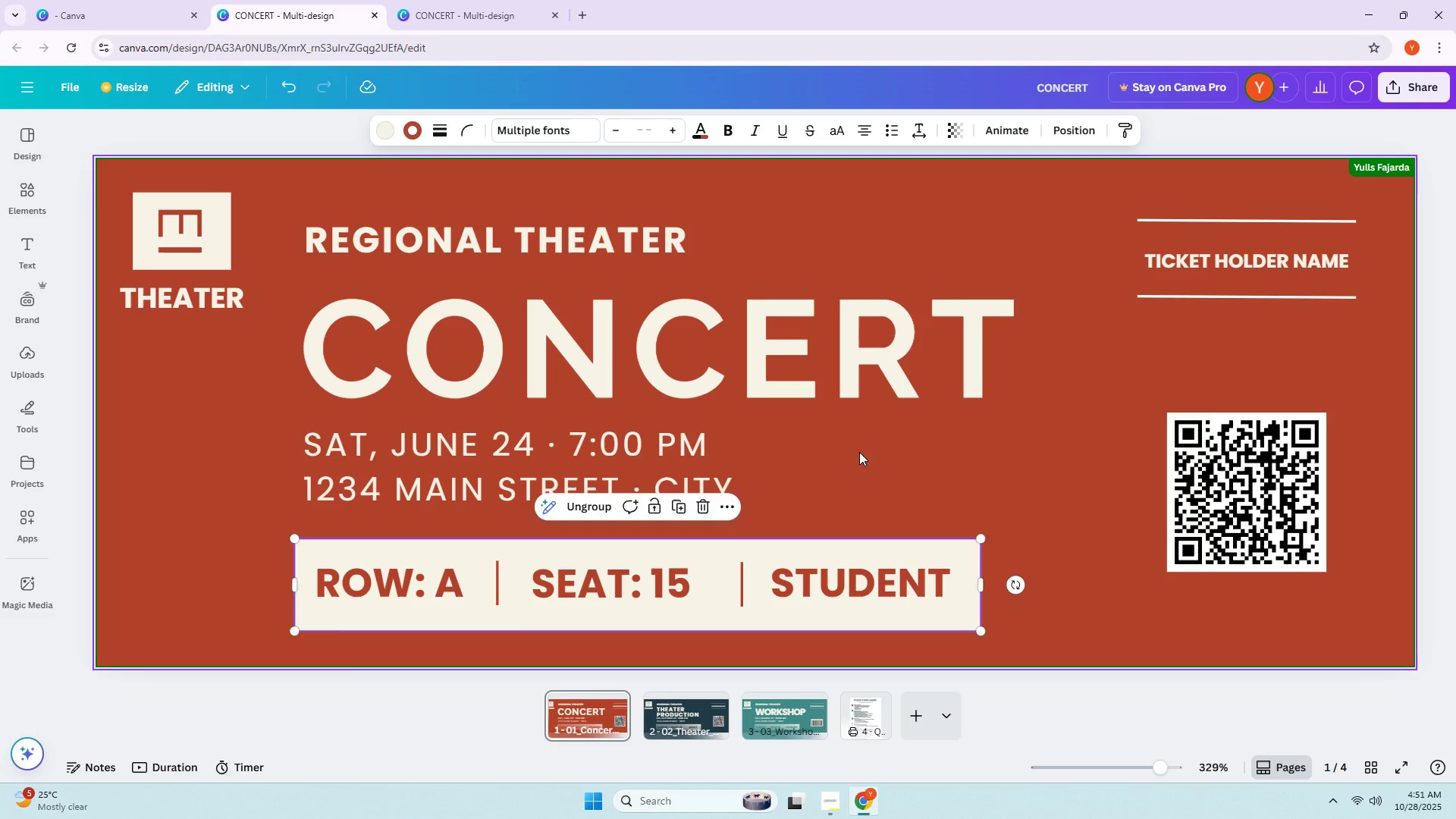 
left_click_drag(start_coordinate=[858, 492], to_coordinate=[397, 260])
 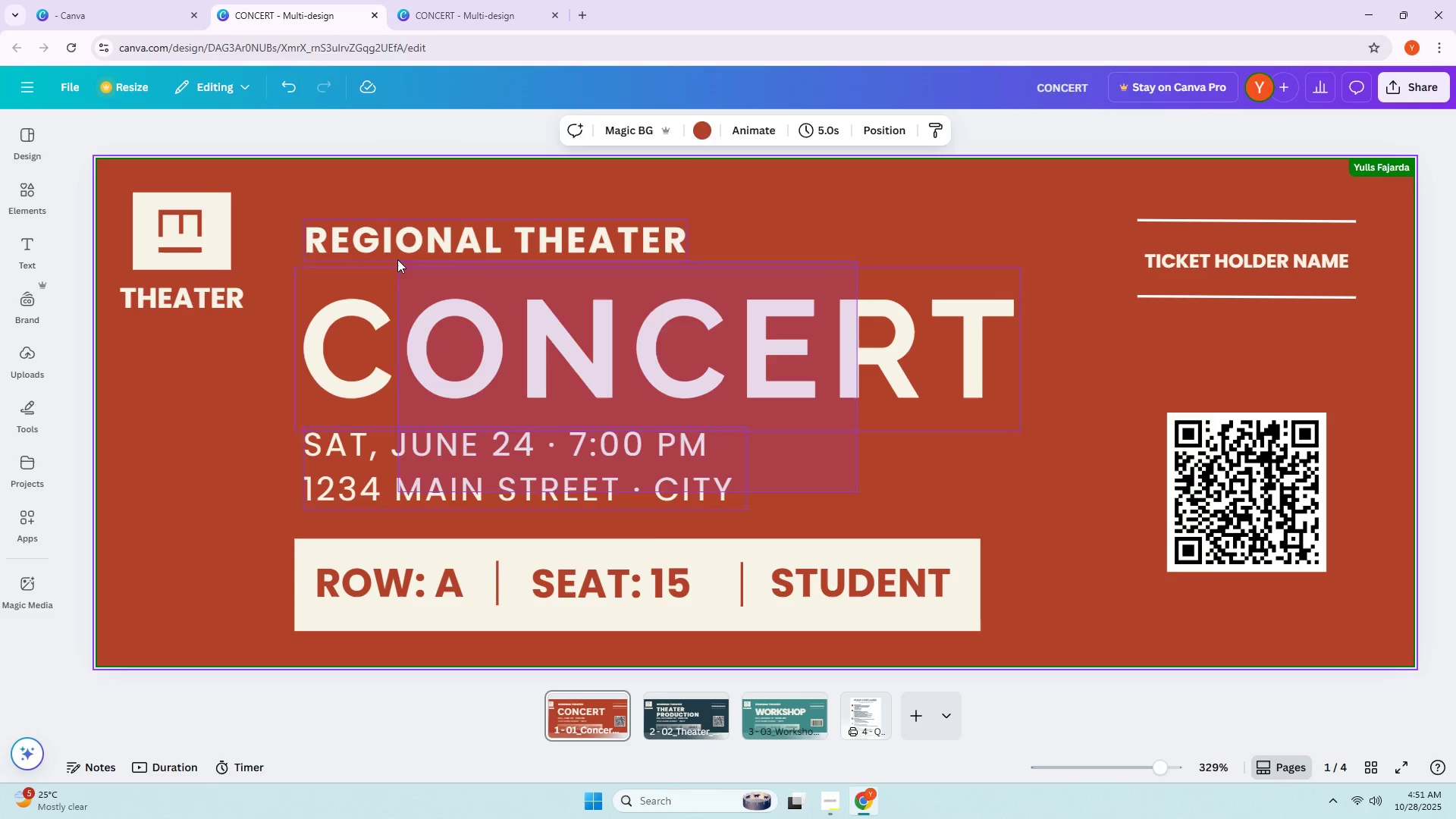 
left_click_drag(start_coordinate=[398, 249], to_coordinate=[406, 228])
 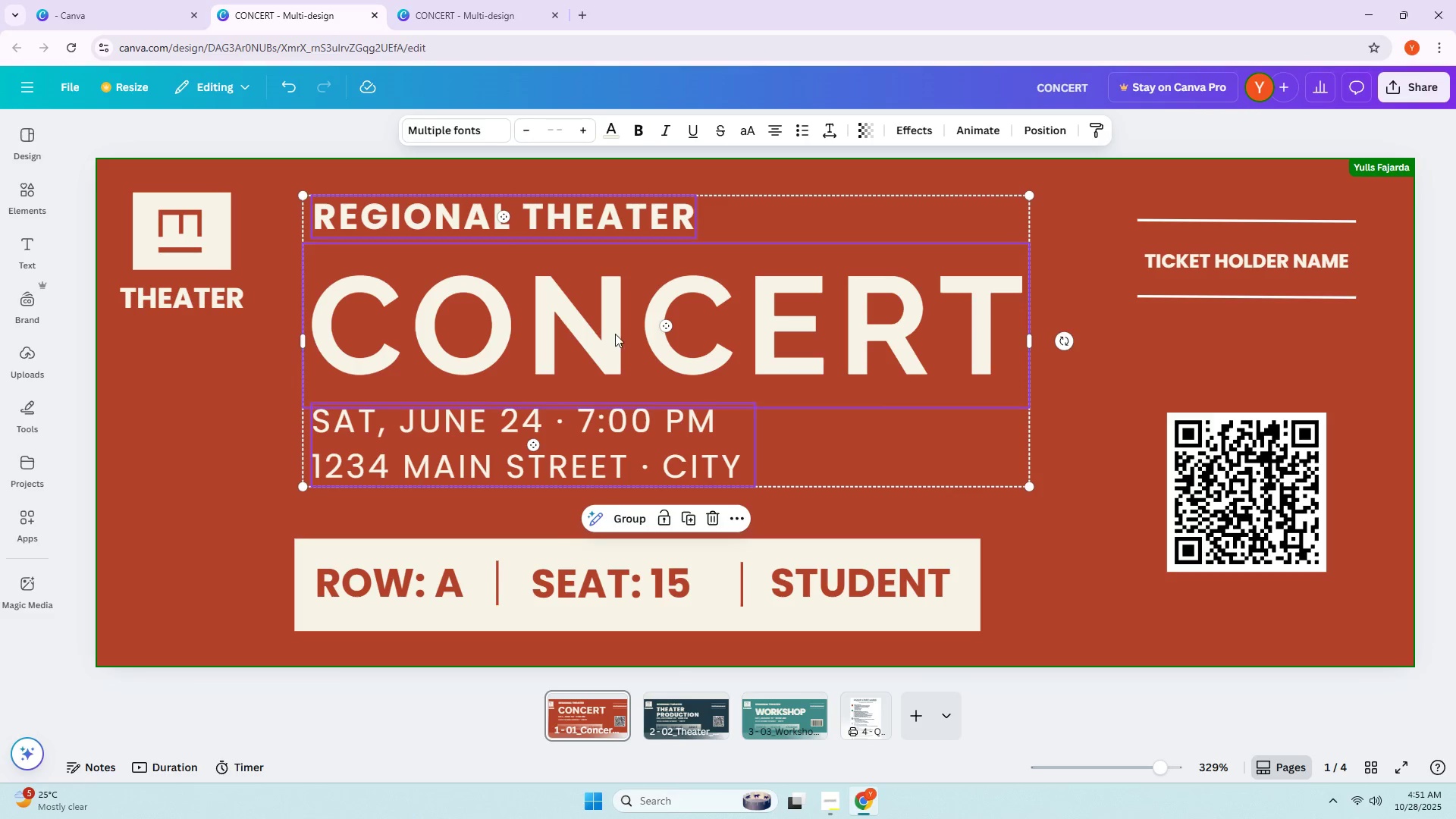 
key(Control+ControlLeft)
 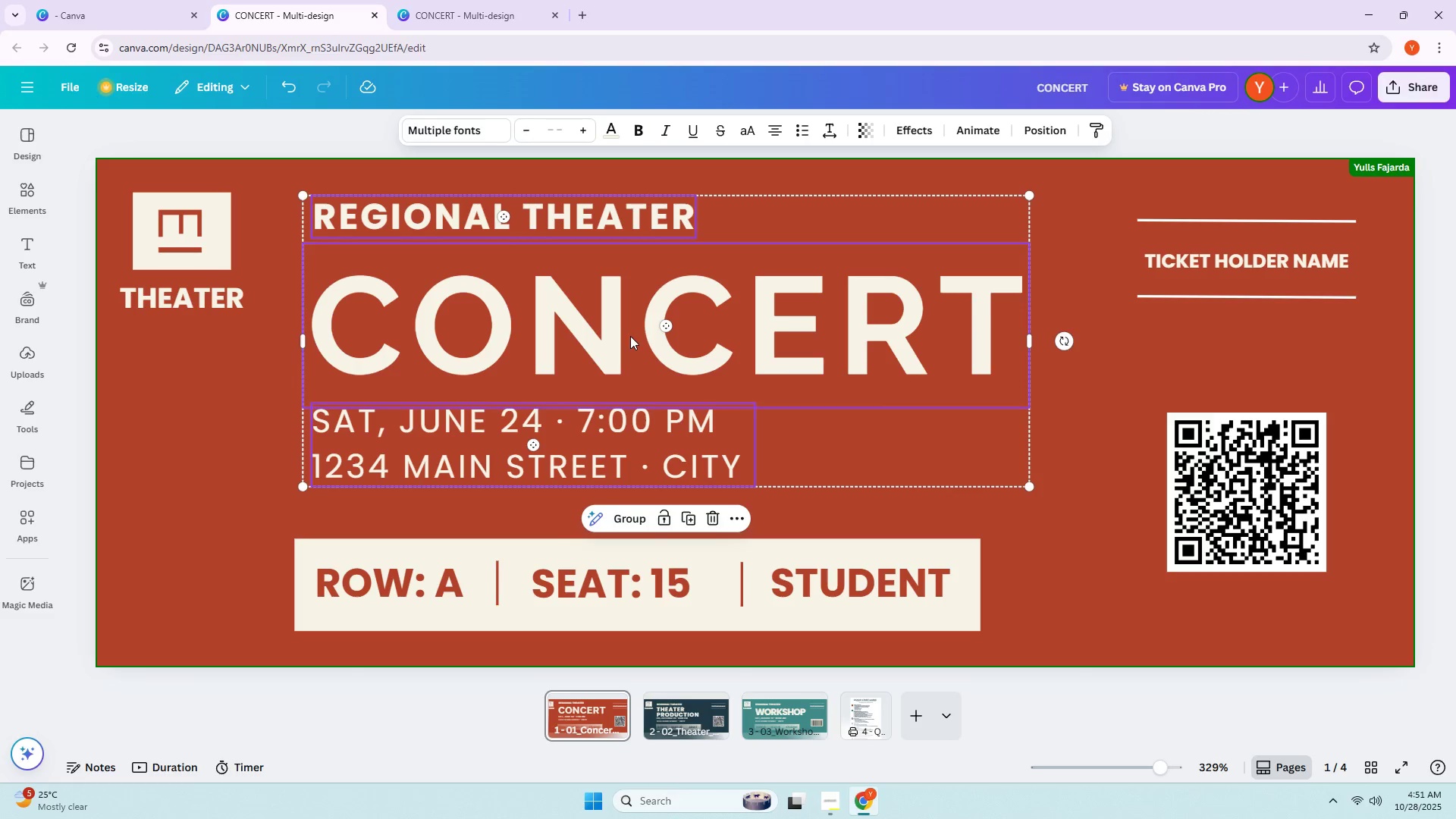 
key(Control+Z)
 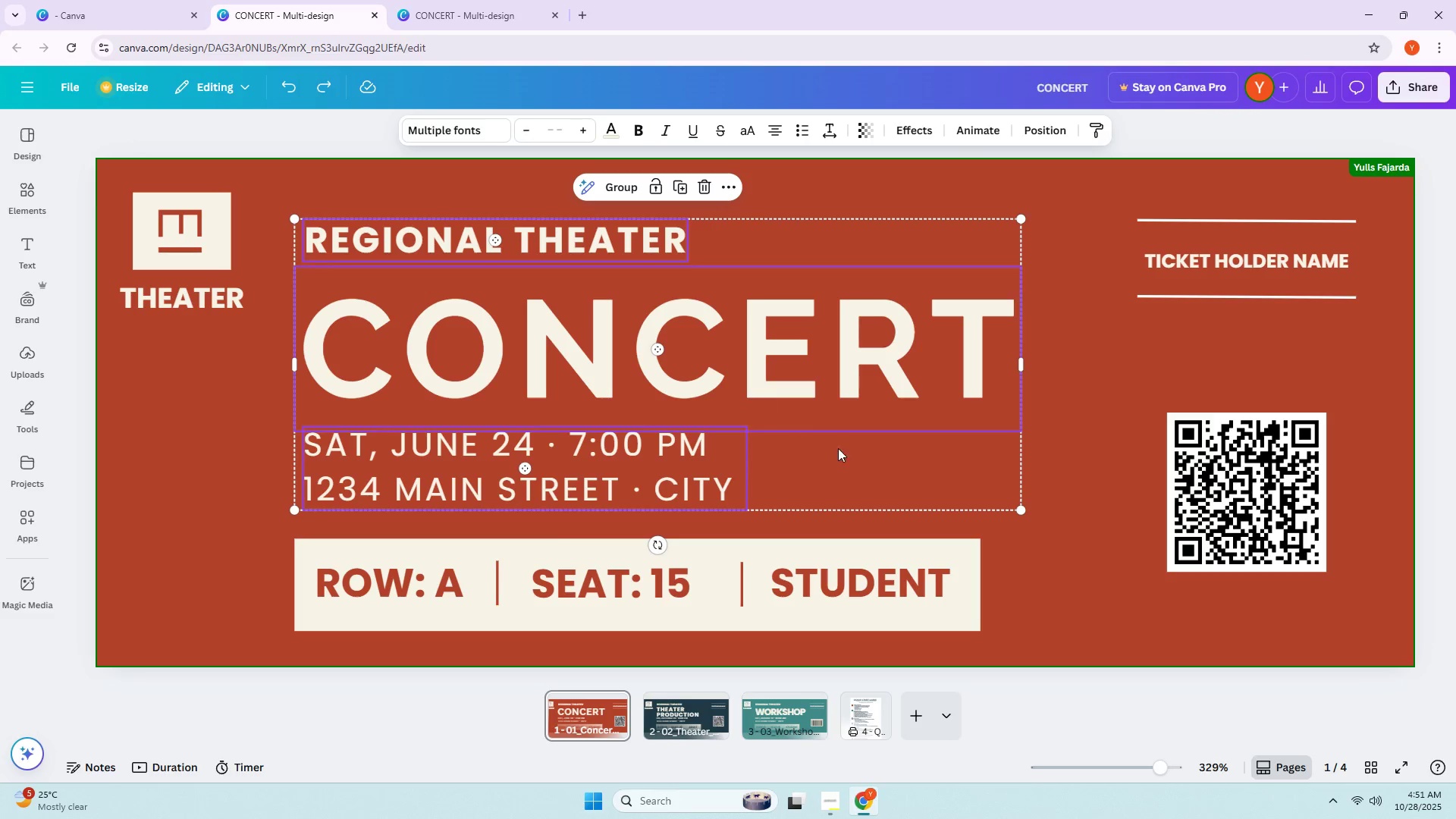 
left_click([893, 475])
 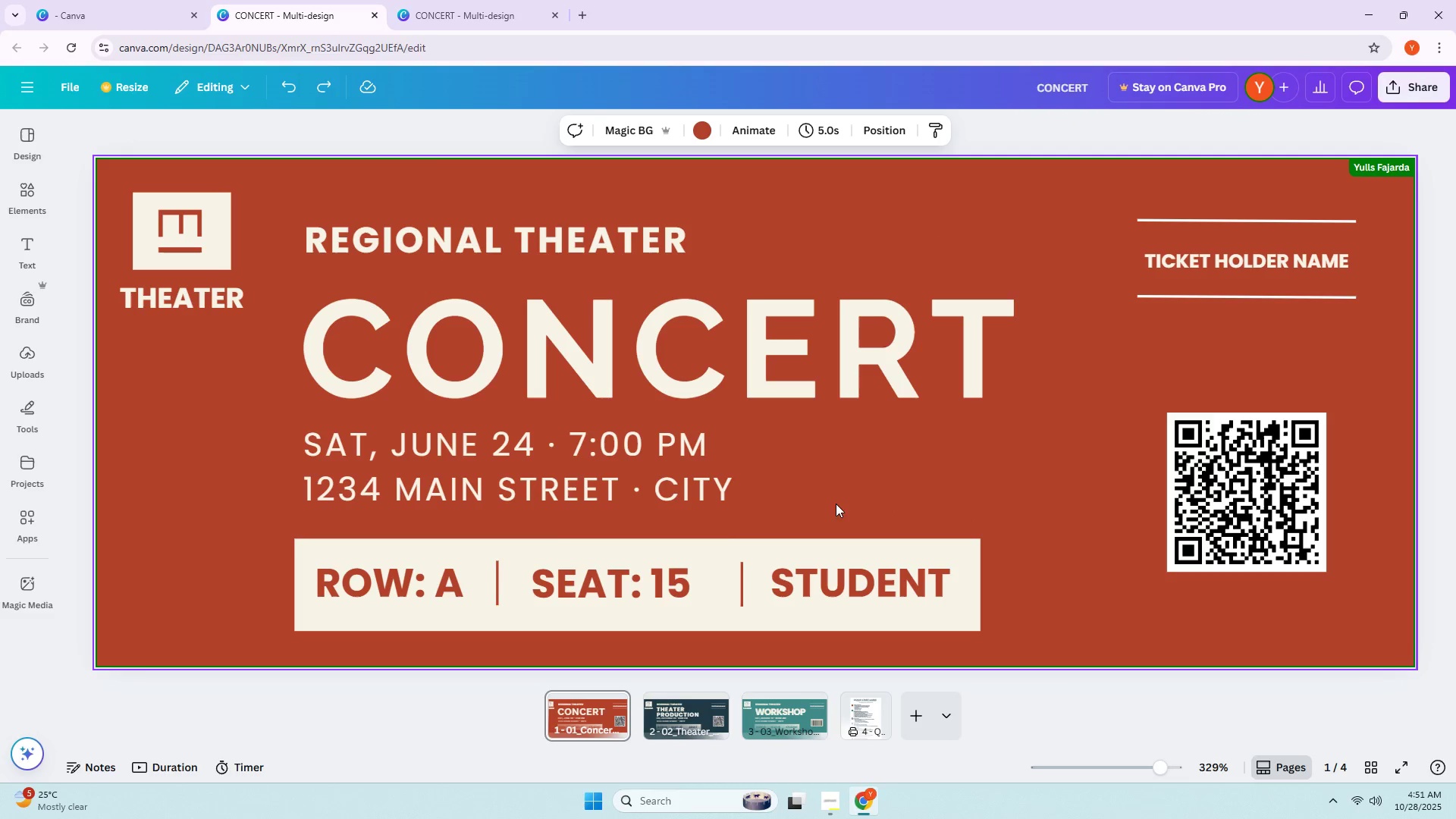 
left_click_drag(start_coordinate=[784, 505], to_coordinate=[496, 379])
 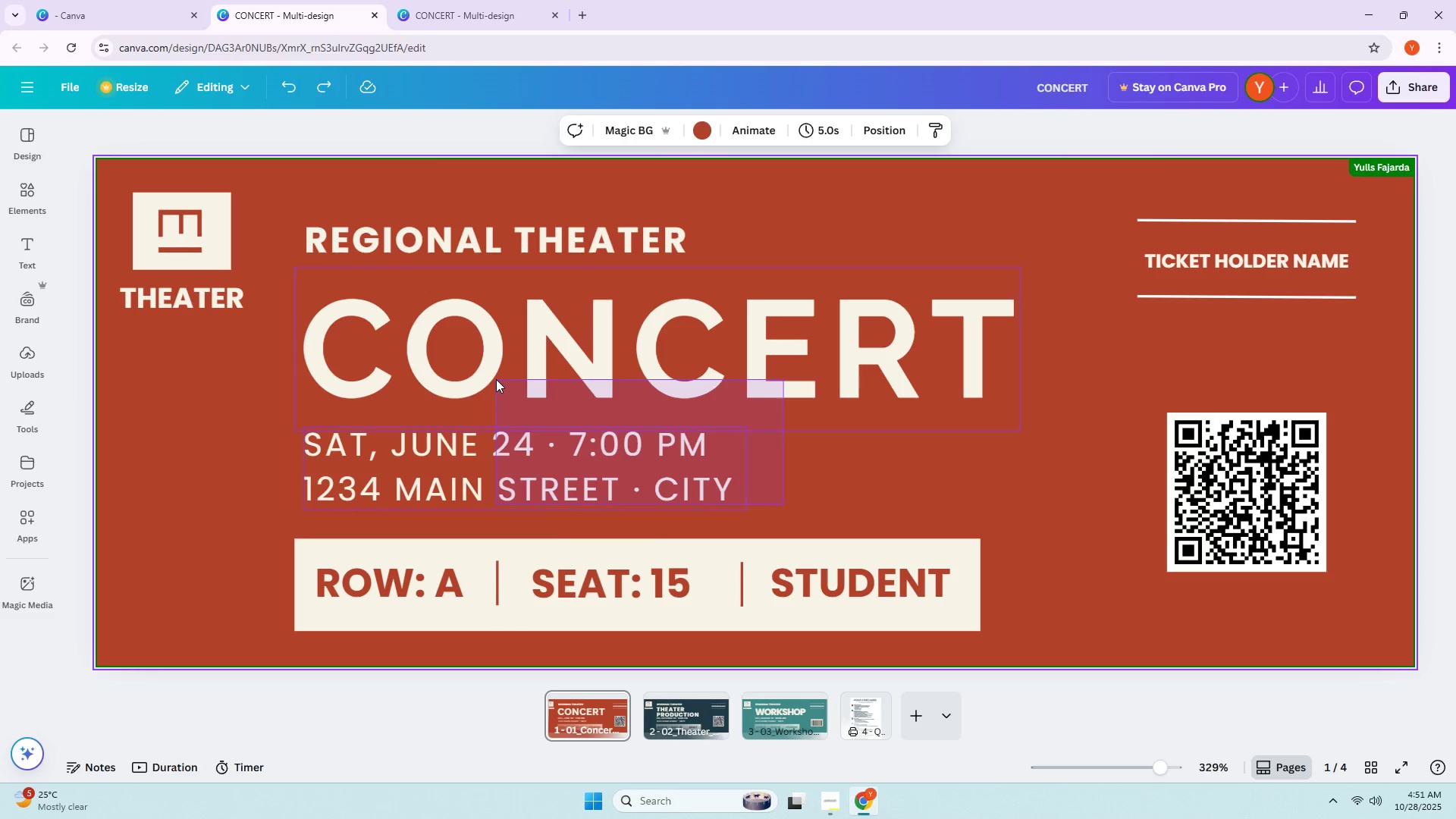 
left_click([496, 379])
 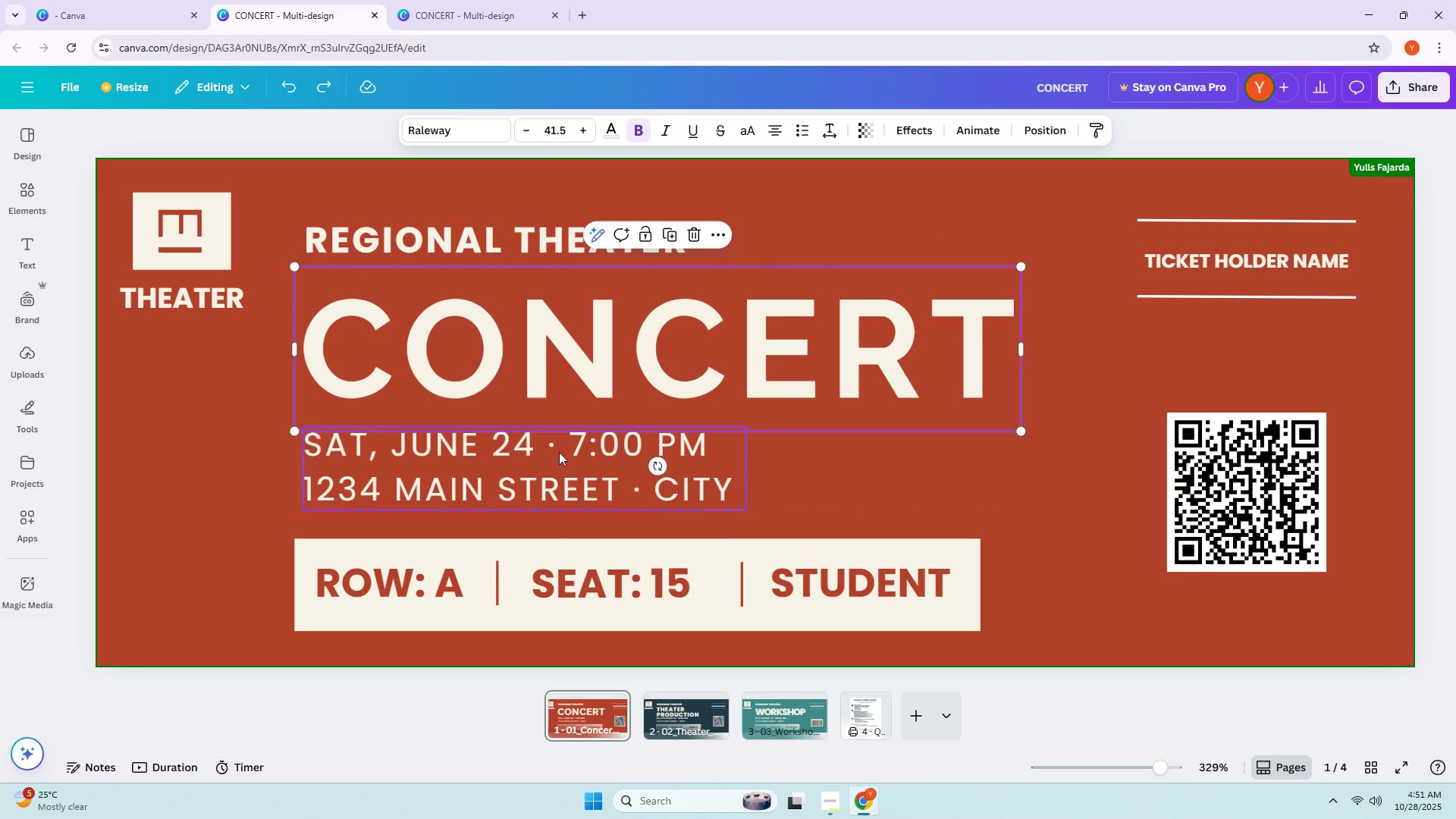 
right_click([559, 453])
 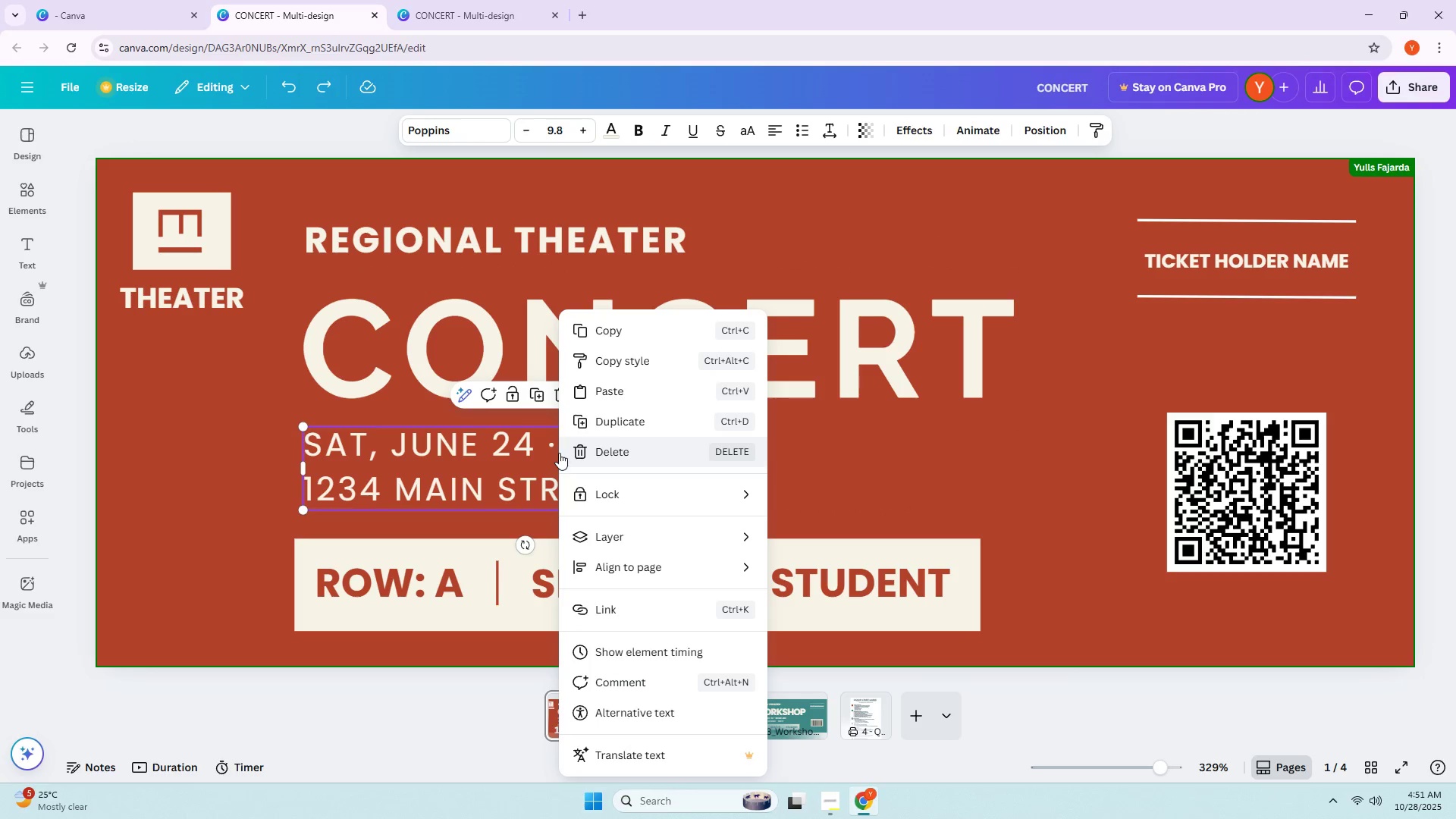 
scroll: coordinate [620, 501], scroll_direction: down, amount: 3.0
 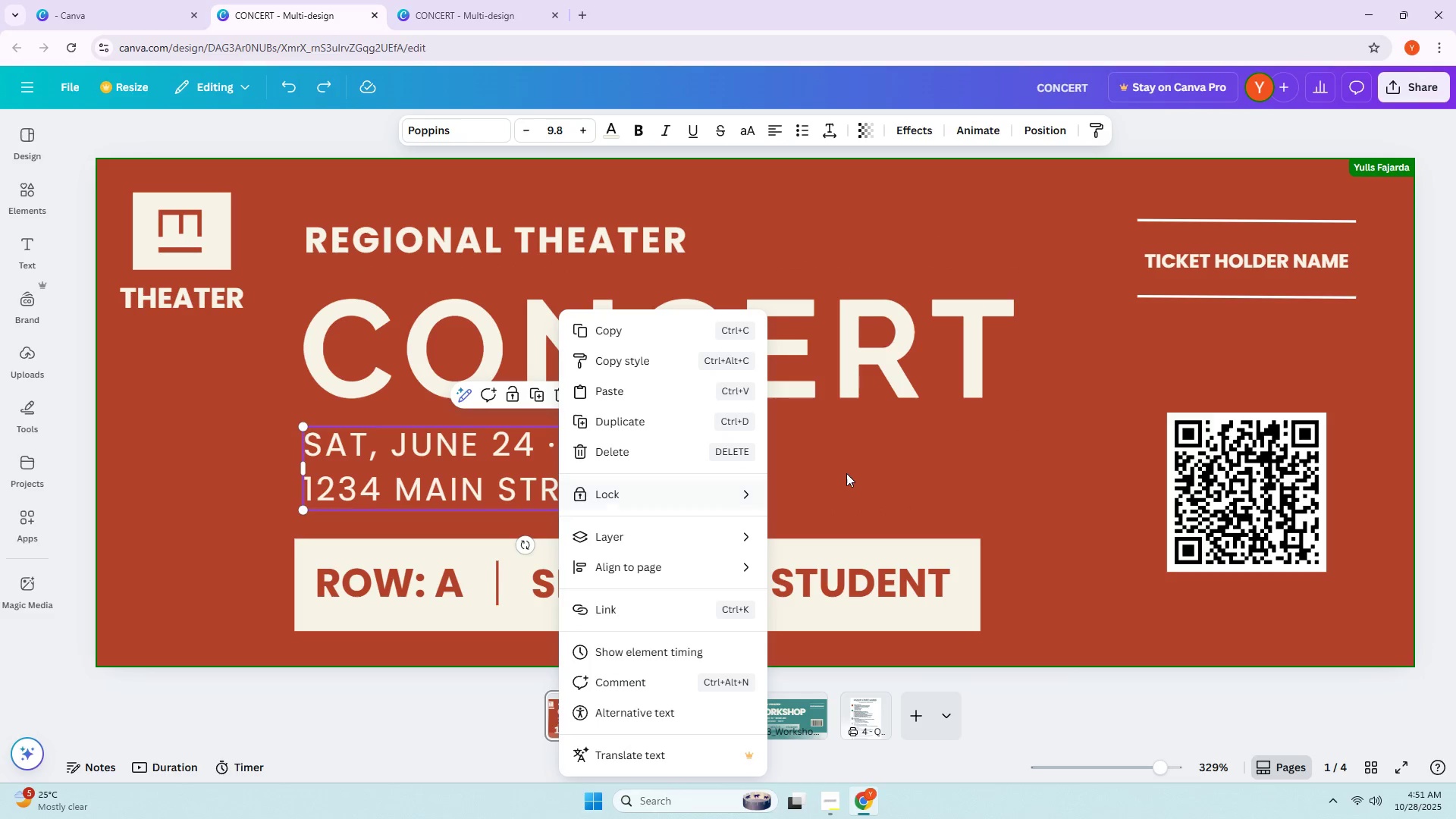 
left_click([846, 473])
 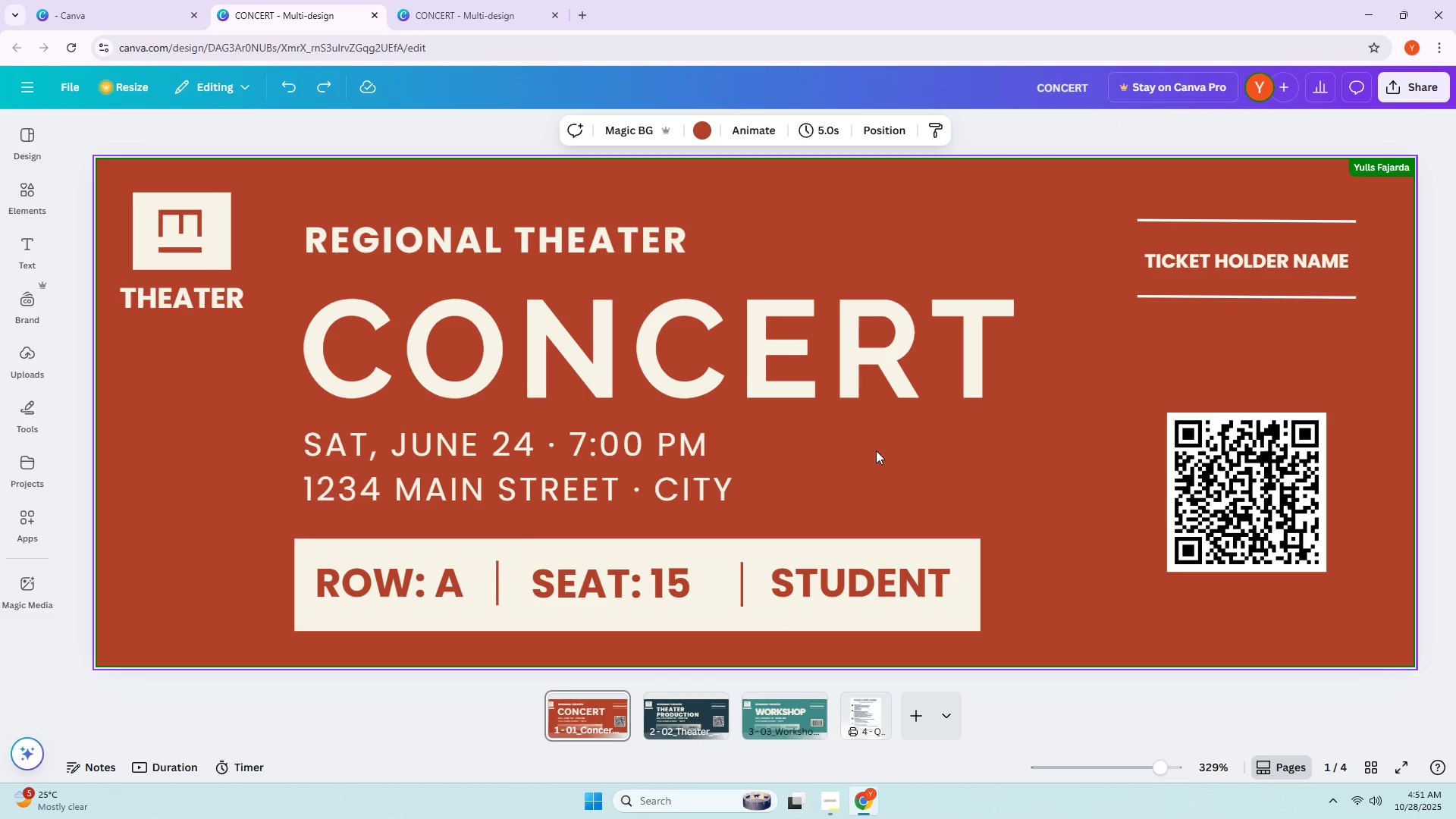 
double_click([1204, 490])
 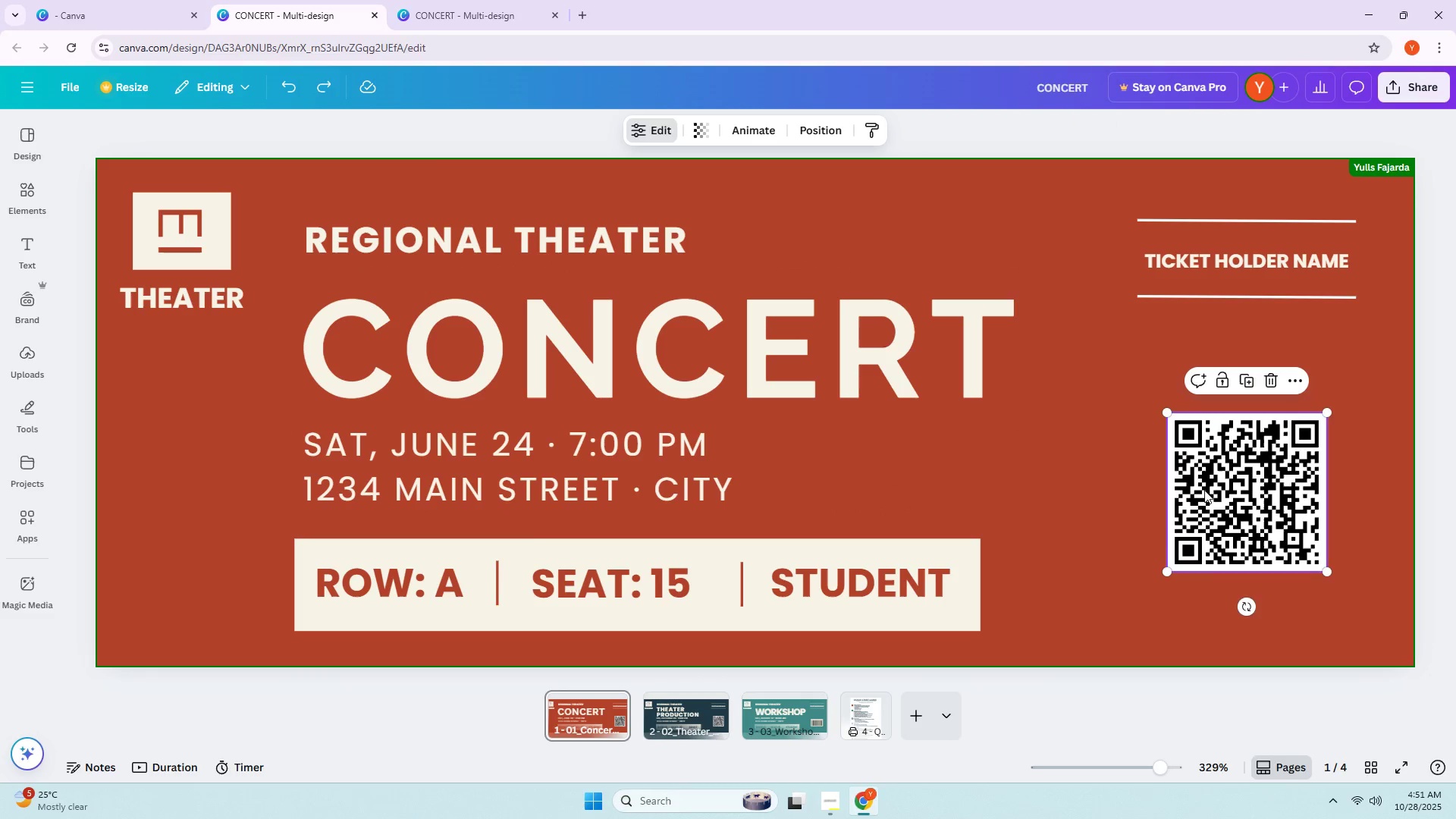 
right_click([1204, 490])
 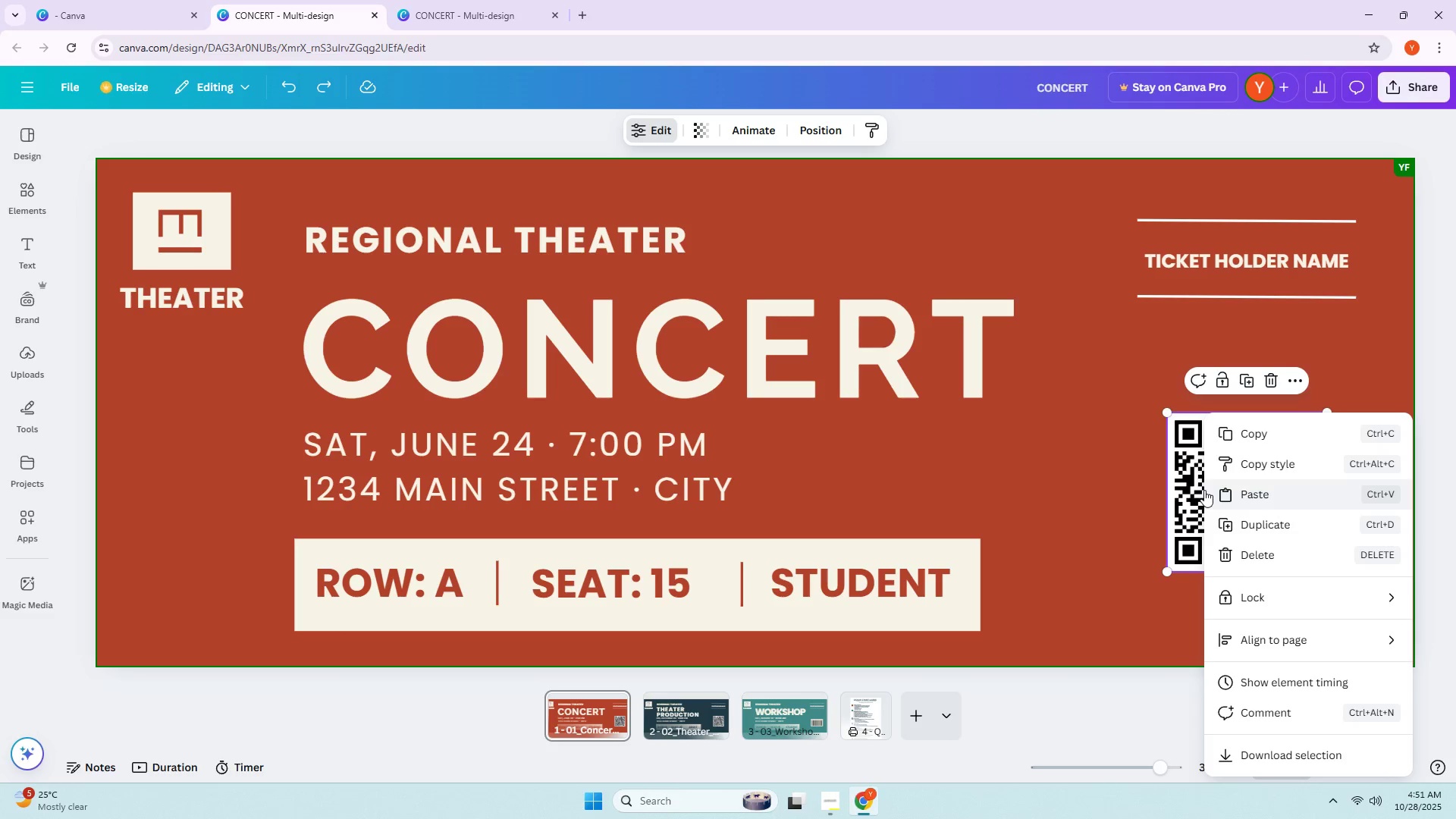 
wait(10.07)
 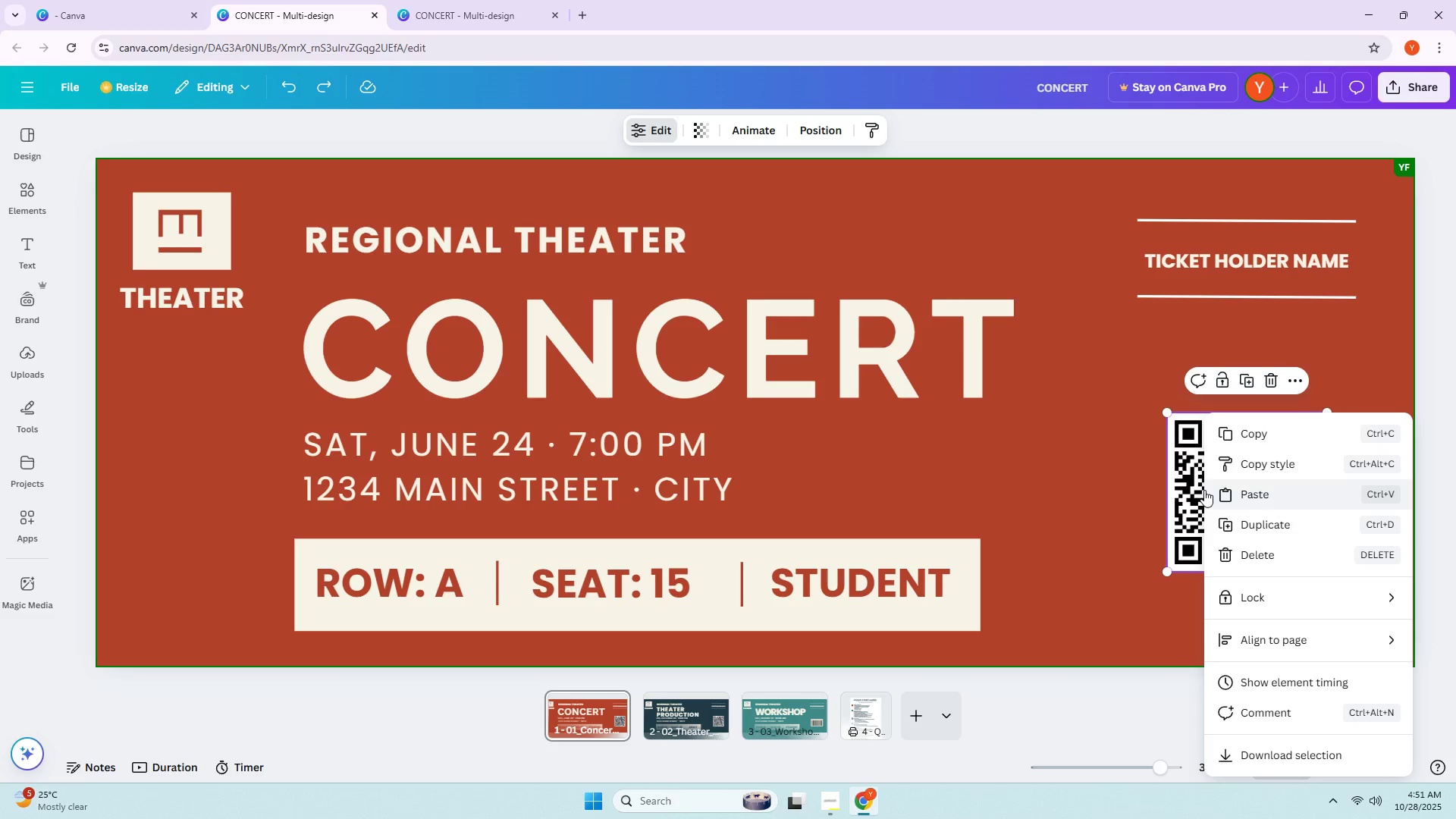 
left_click([875, 460])
 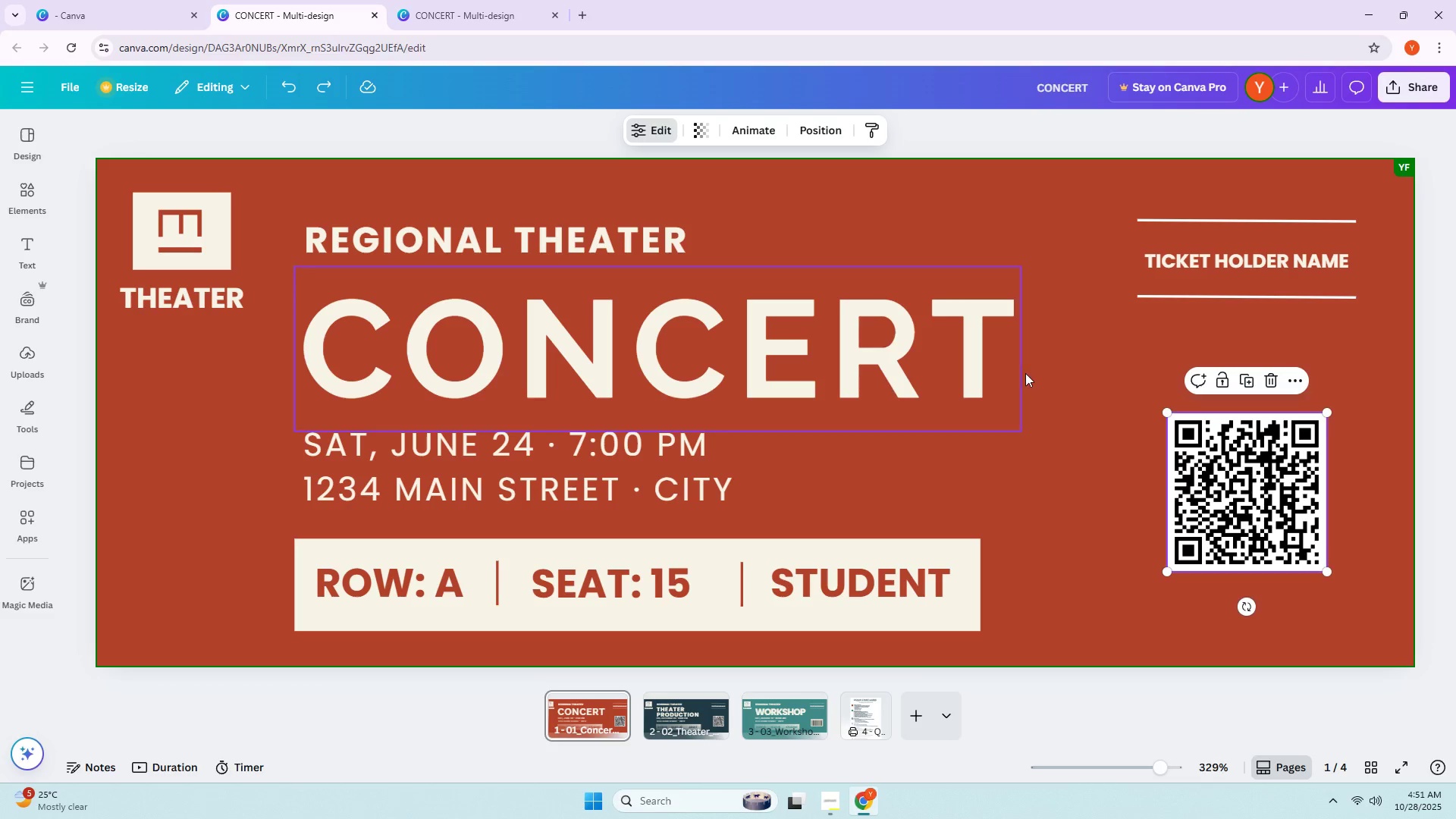 
key(Alt+AltLeft)
 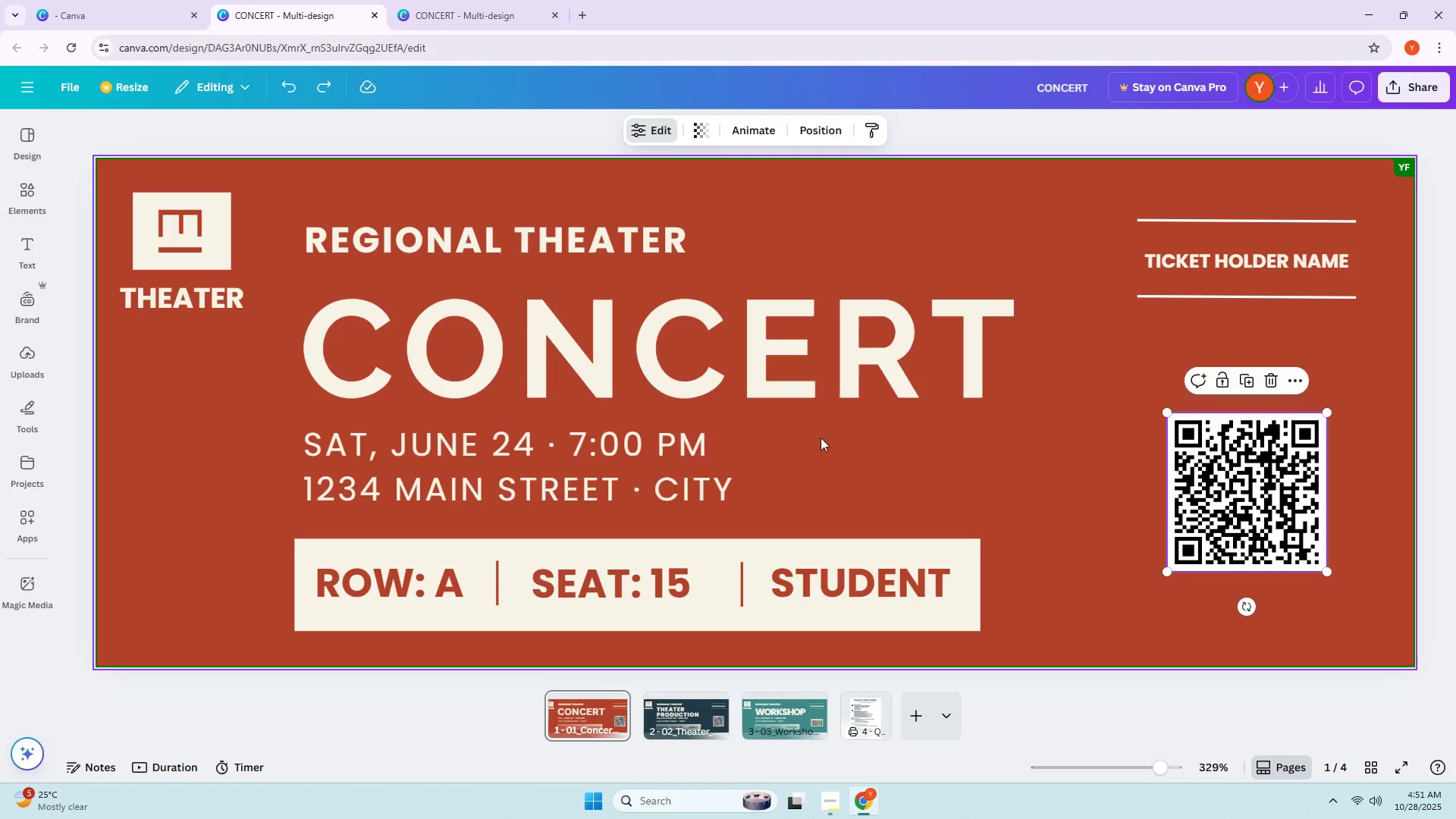 
key(Alt+Tab)